 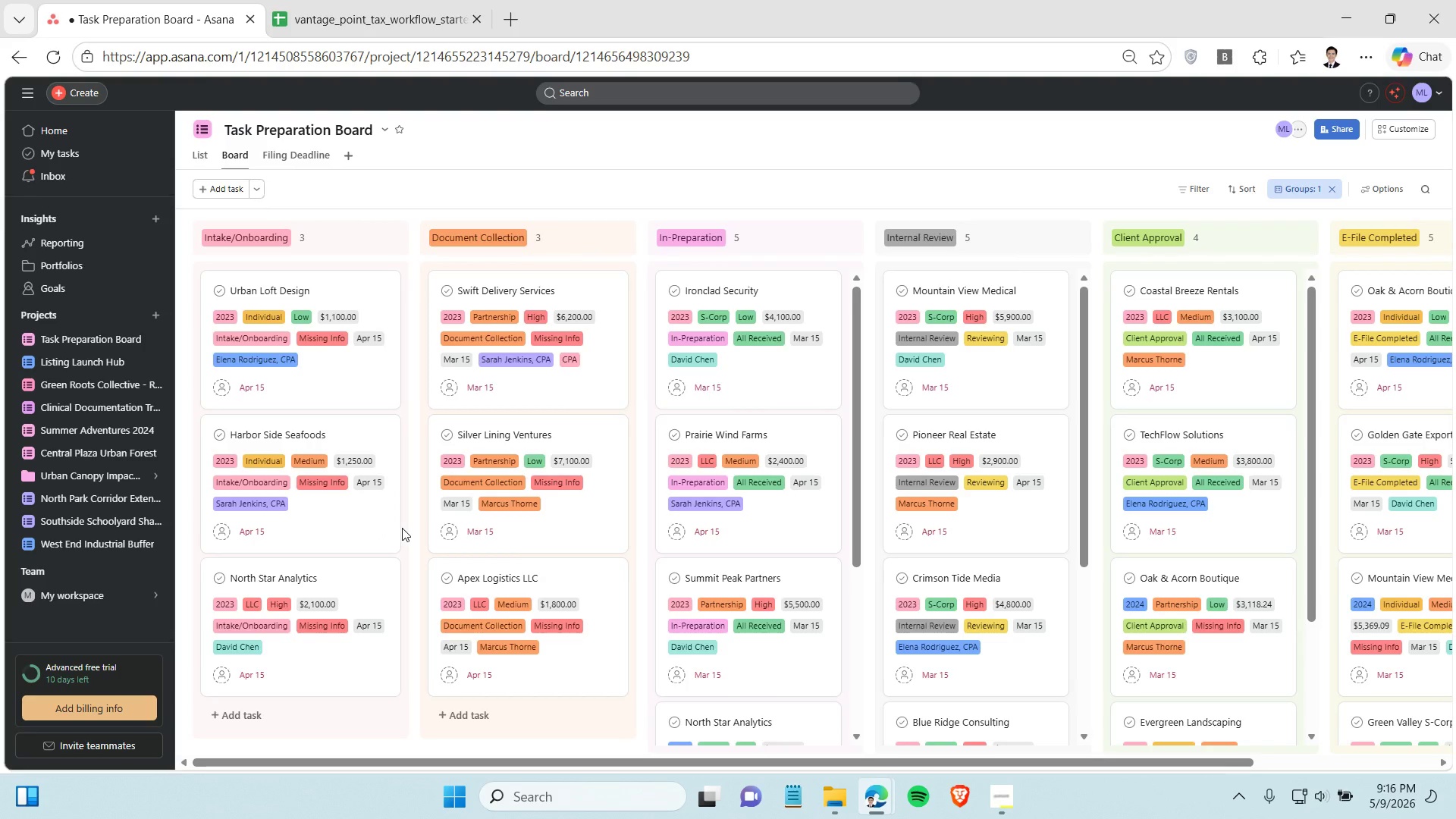 
key(Alt+Meta+R)
 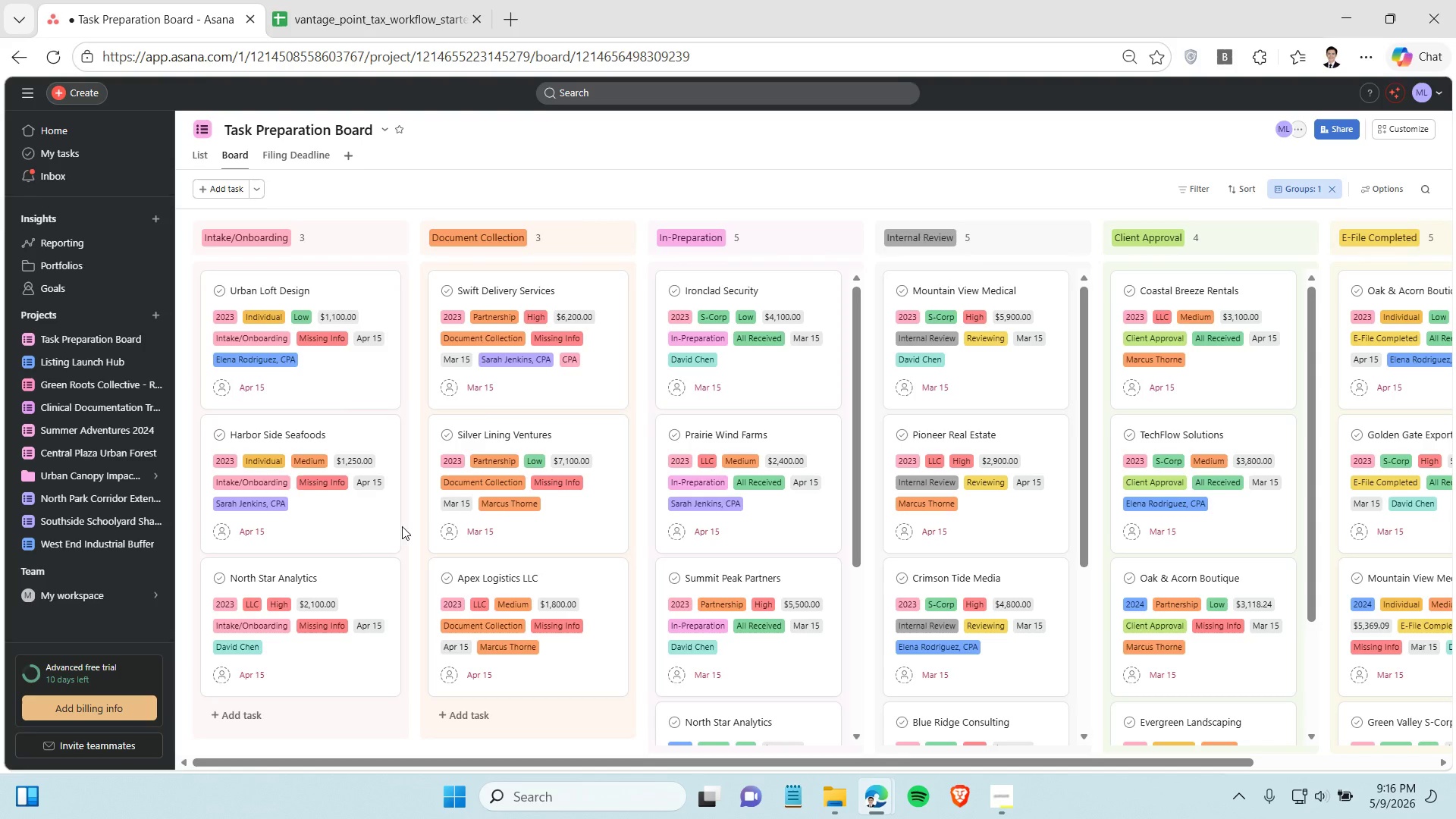 
wait(7.41)
 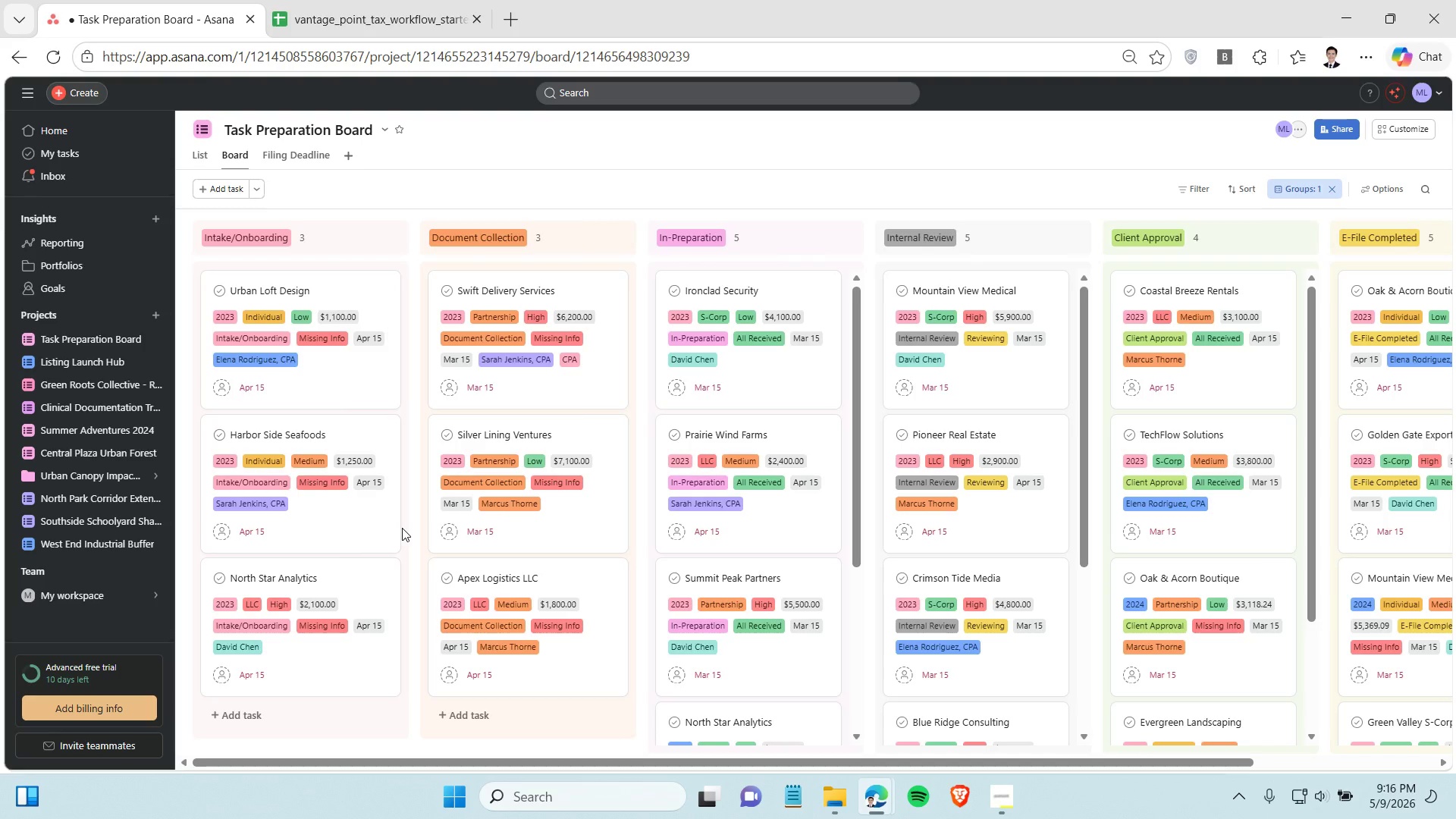 
scroll: coordinate [783, 562], scroll_direction: down, amount: 7.0
 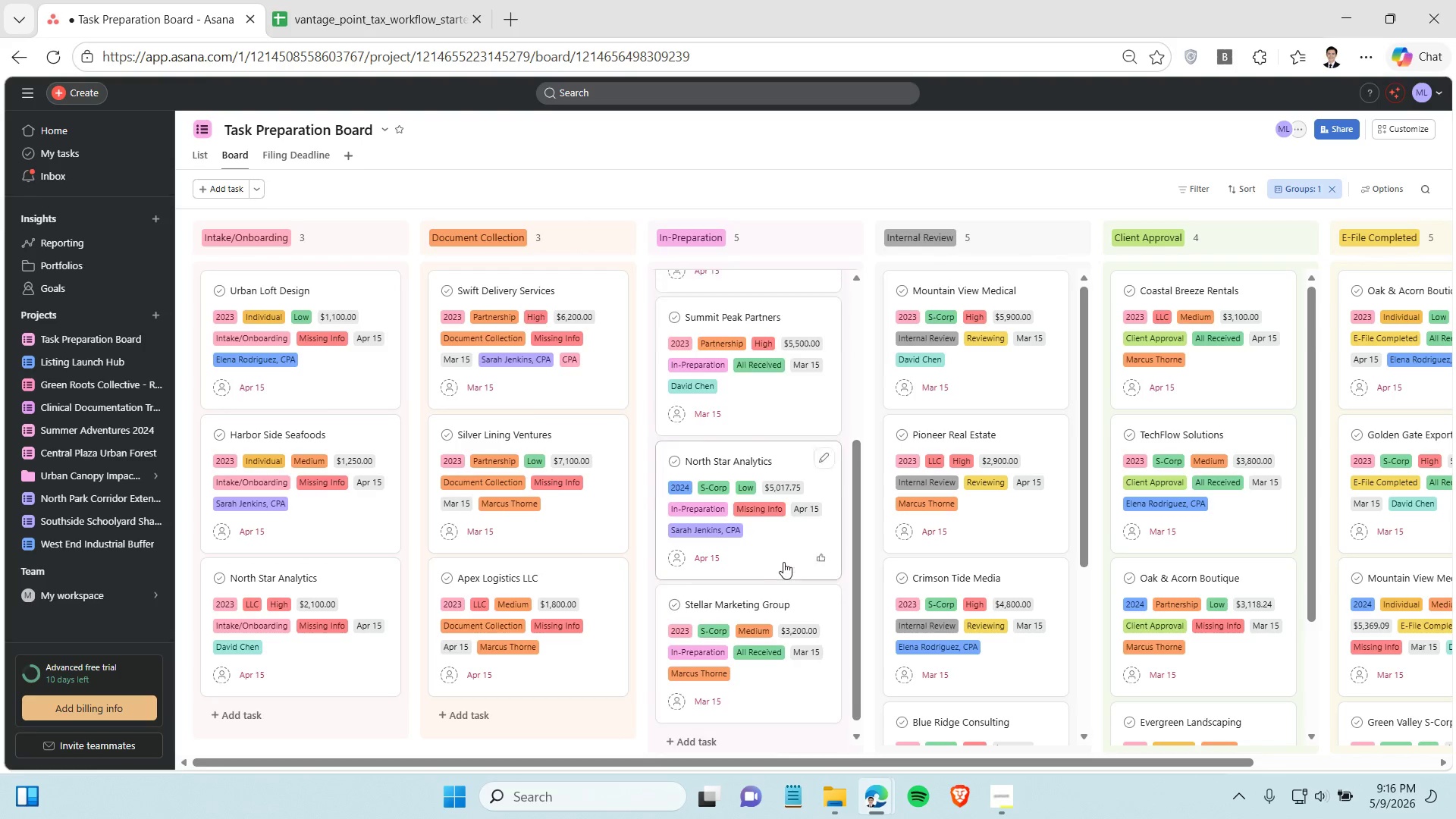 
scroll: coordinate [783, 562], scroll_direction: up, amount: 5.0
 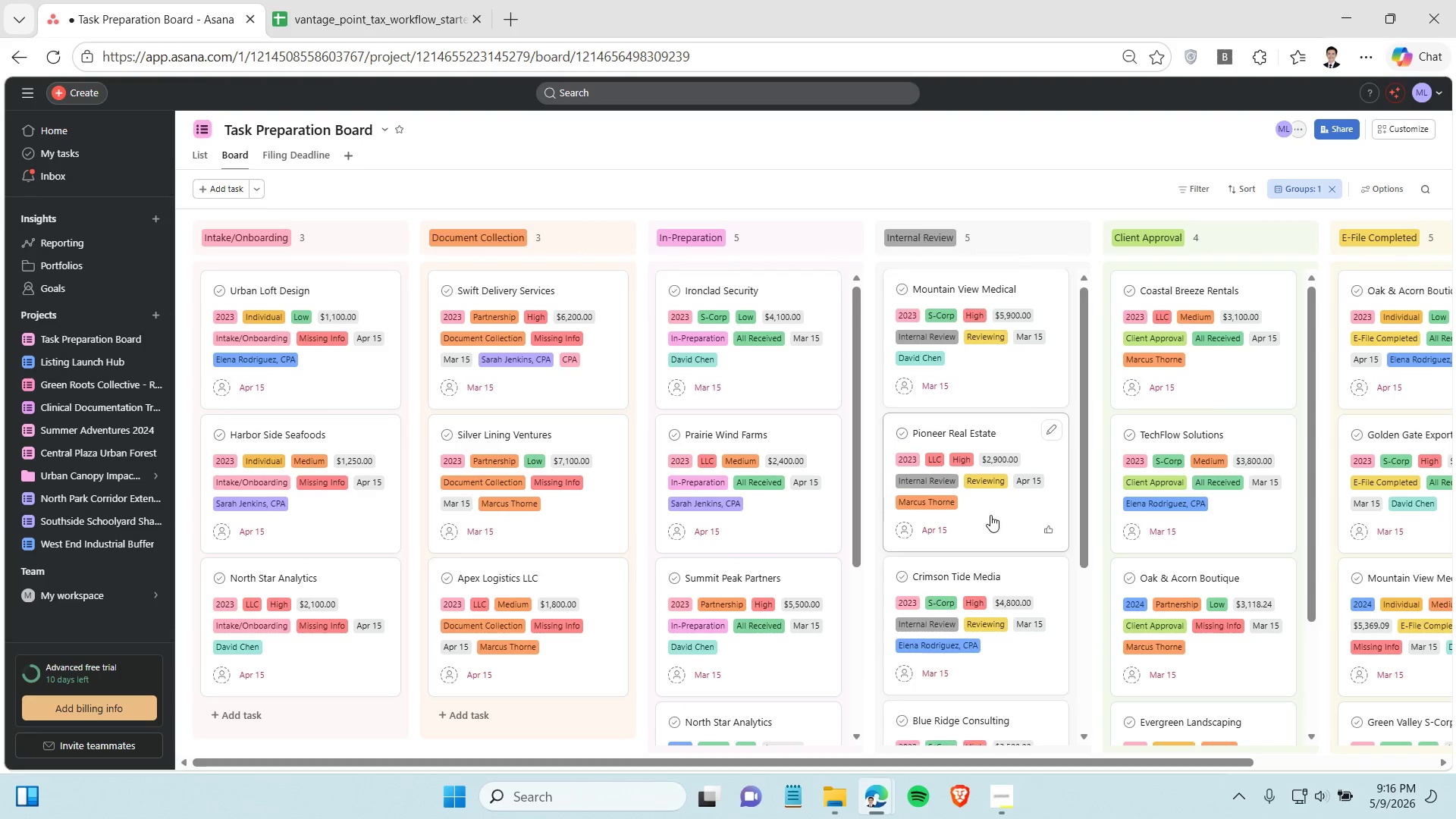 
scroll: coordinate [989, 513], scroll_direction: none, amount: 0.0
 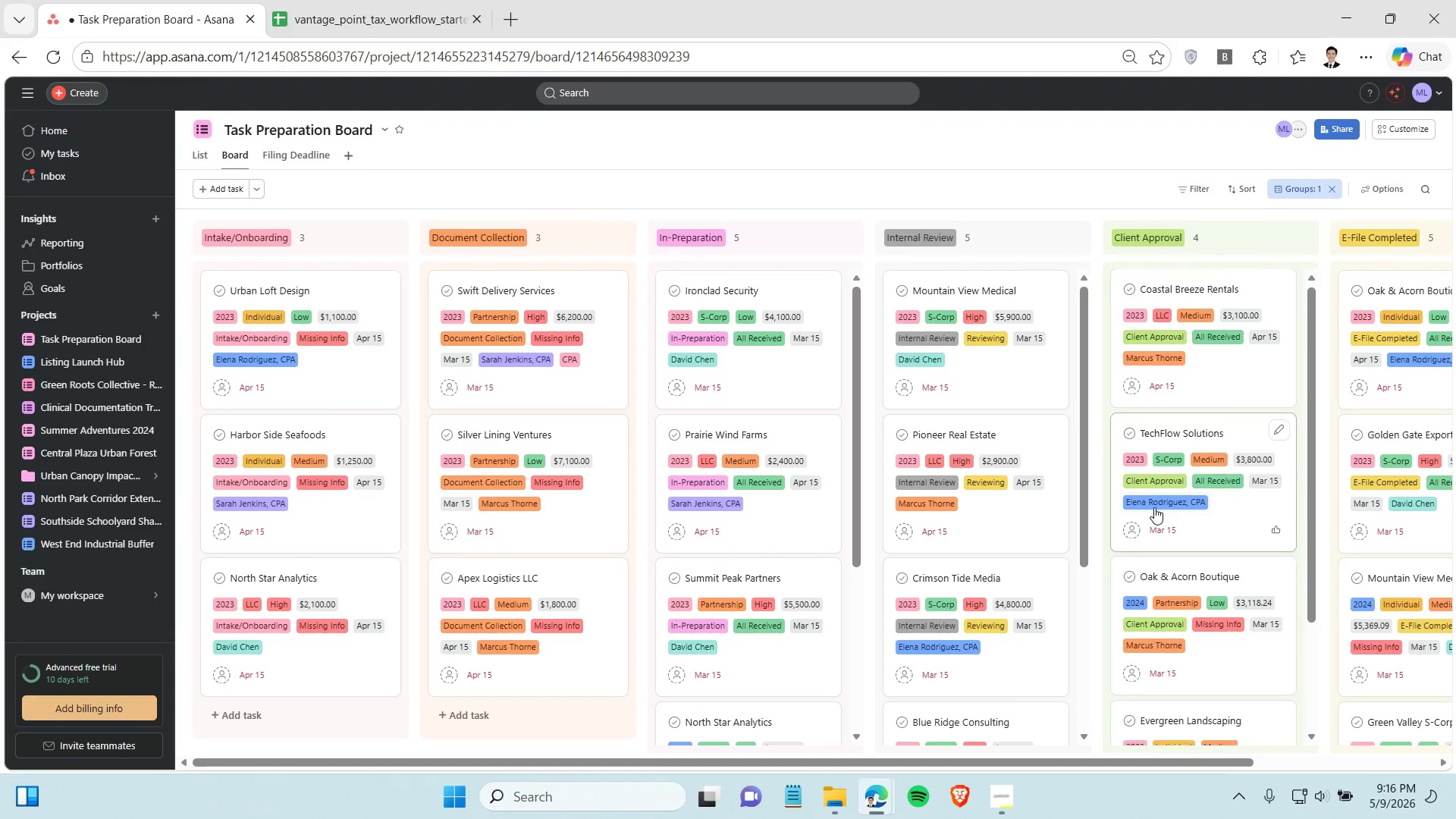 
scroll: coordinate [1397, 498], scroll_direction: up, amount: 4.0
 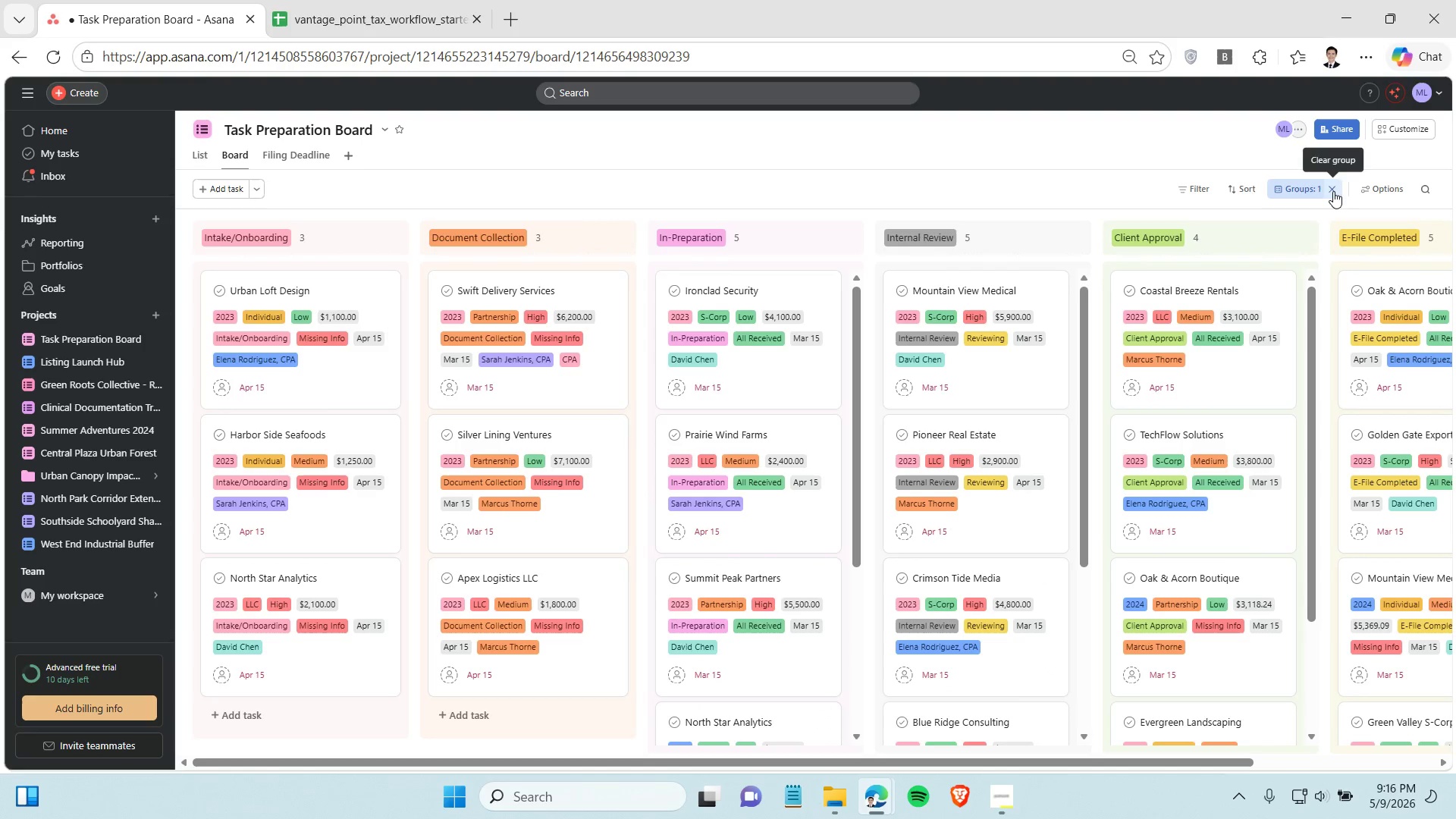 
left_click([1332, 190])
 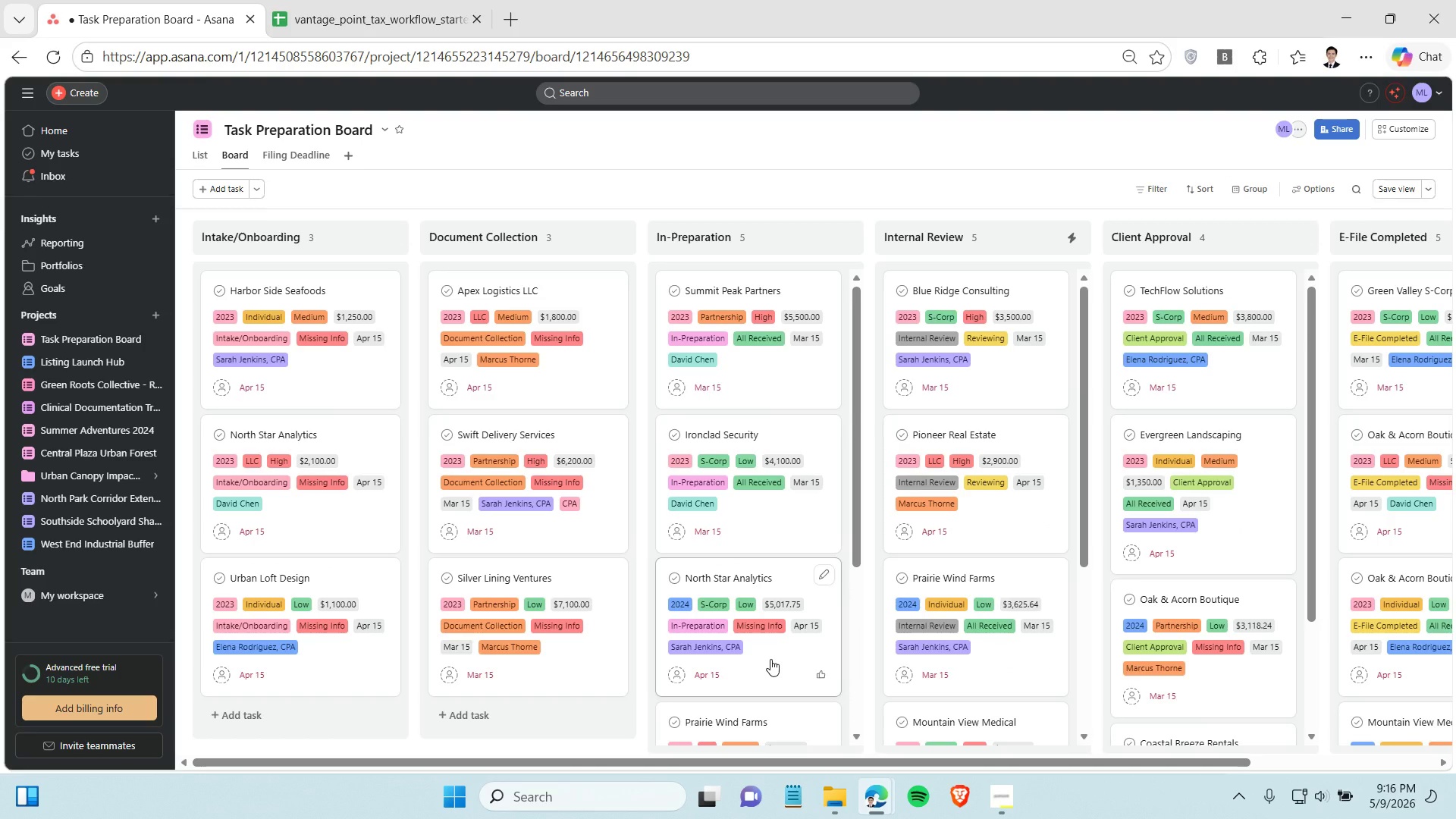 
scroll: coordinate [1181, 538], scroll_direction: down, amount: 9.0
 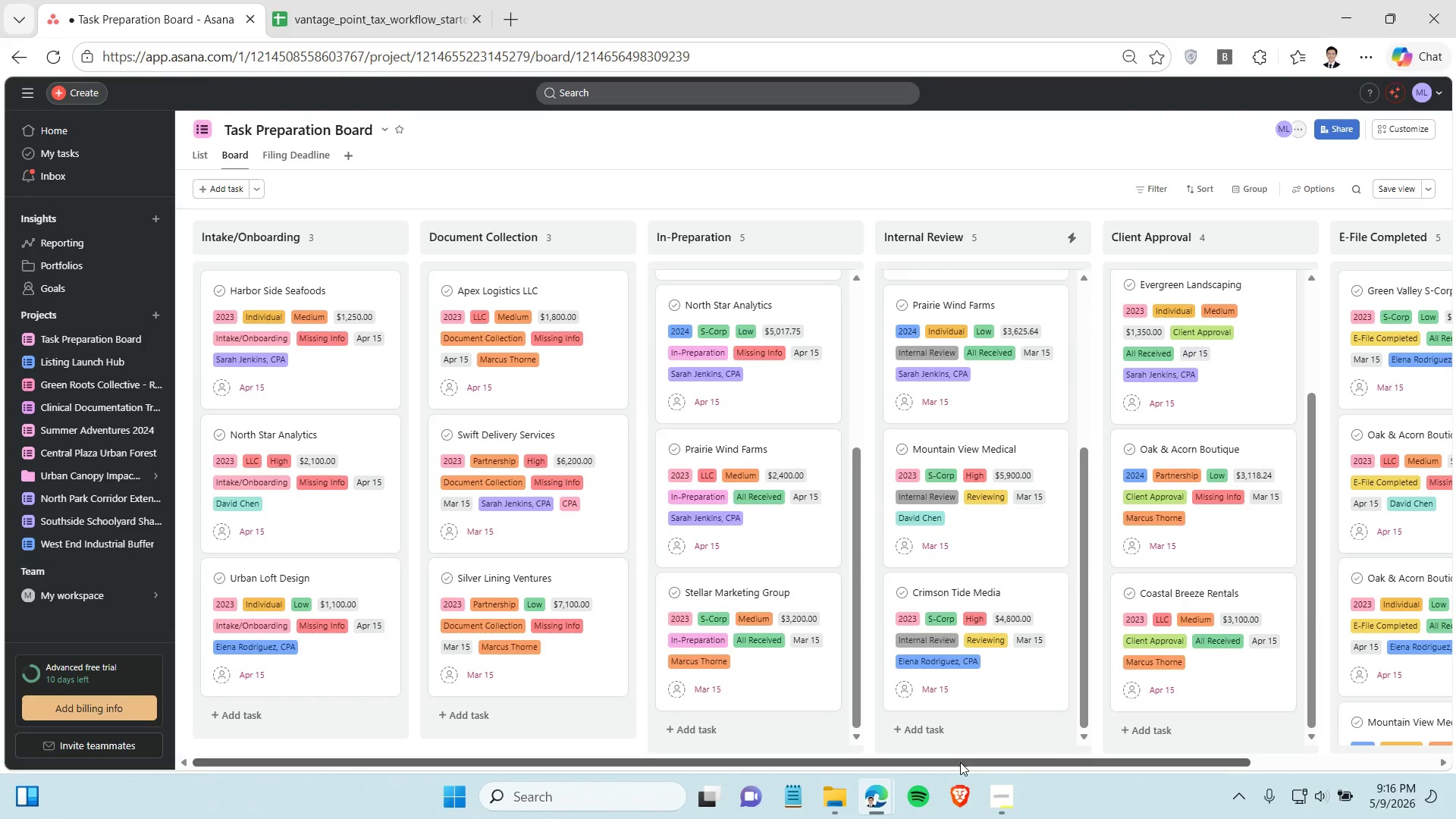 
left_click_drag(start_coordinate=[960, 762], to_coordinate=[887, 761])
 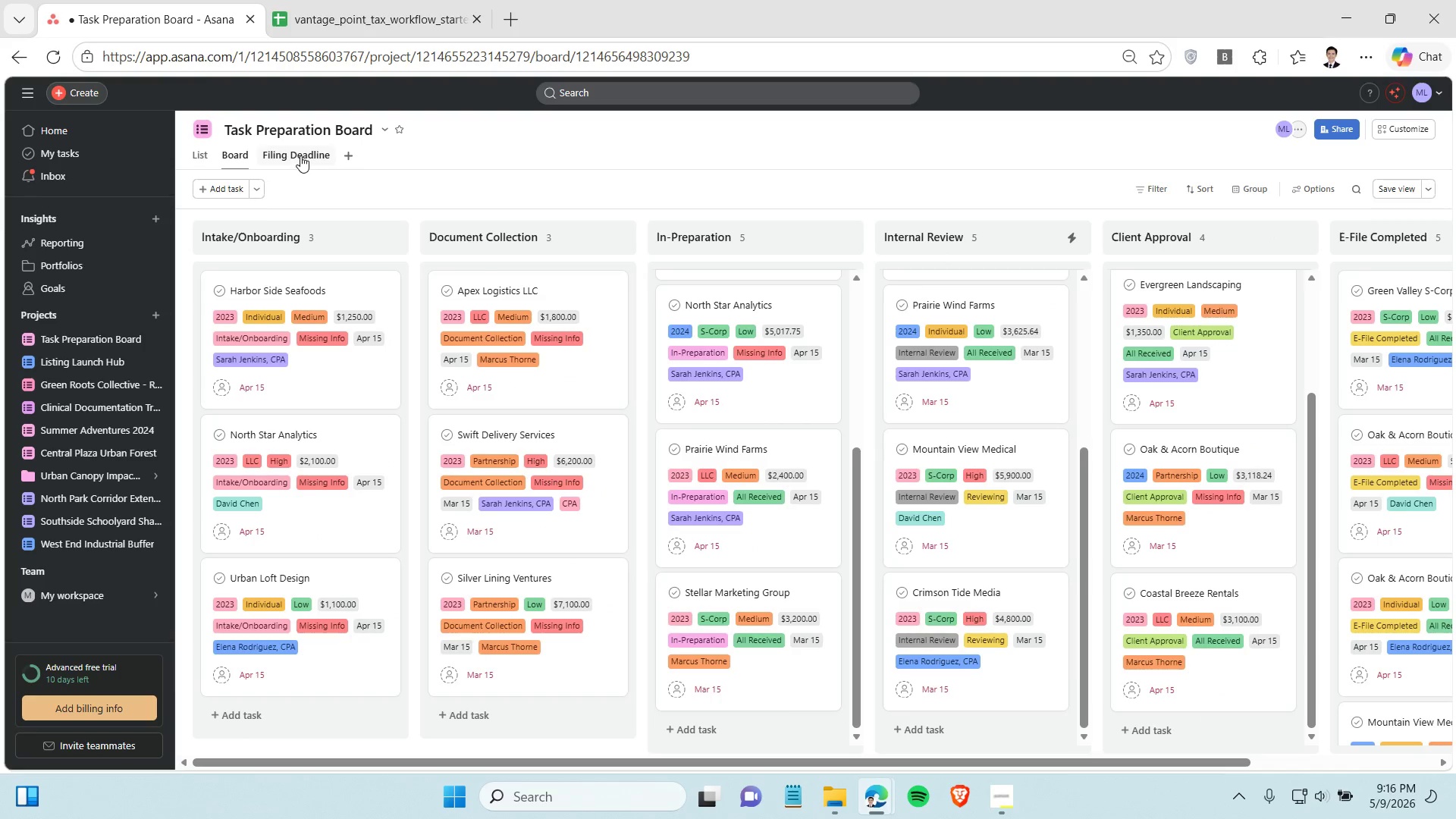 
left_click([300, 155])
 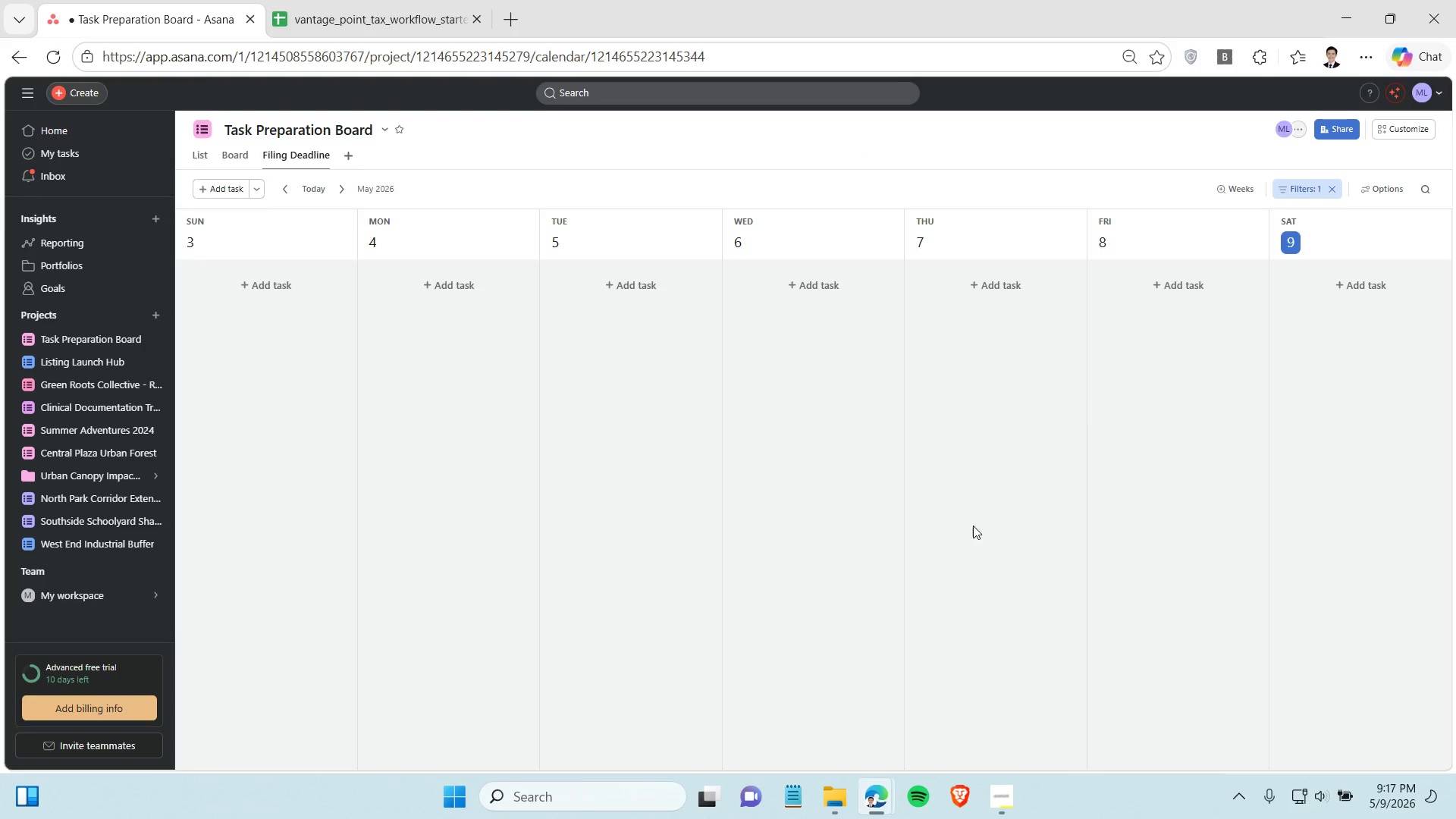 
wait(5.64)
 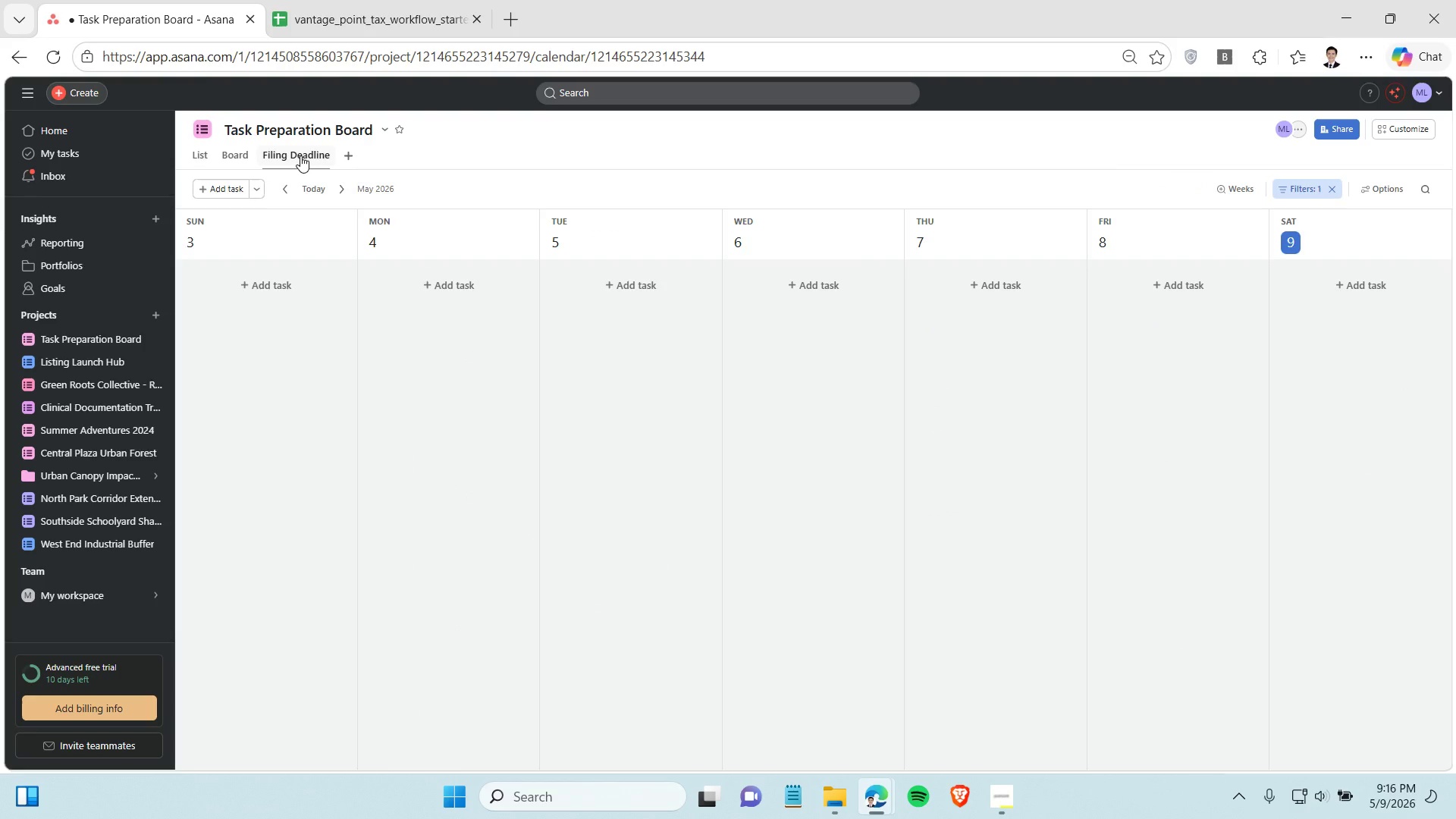 
left_click([284, 187])
 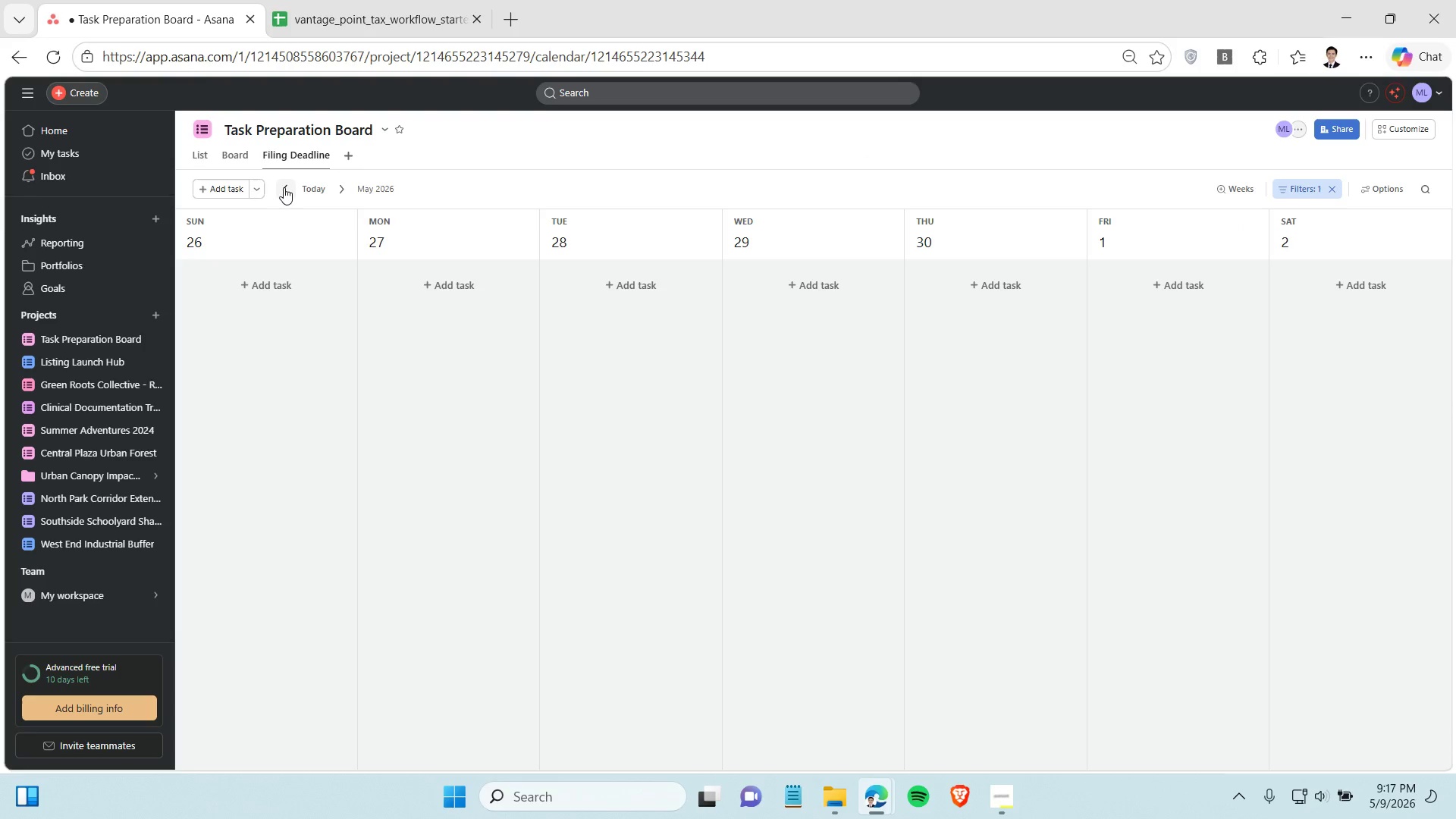 
left_click([284, 187])
 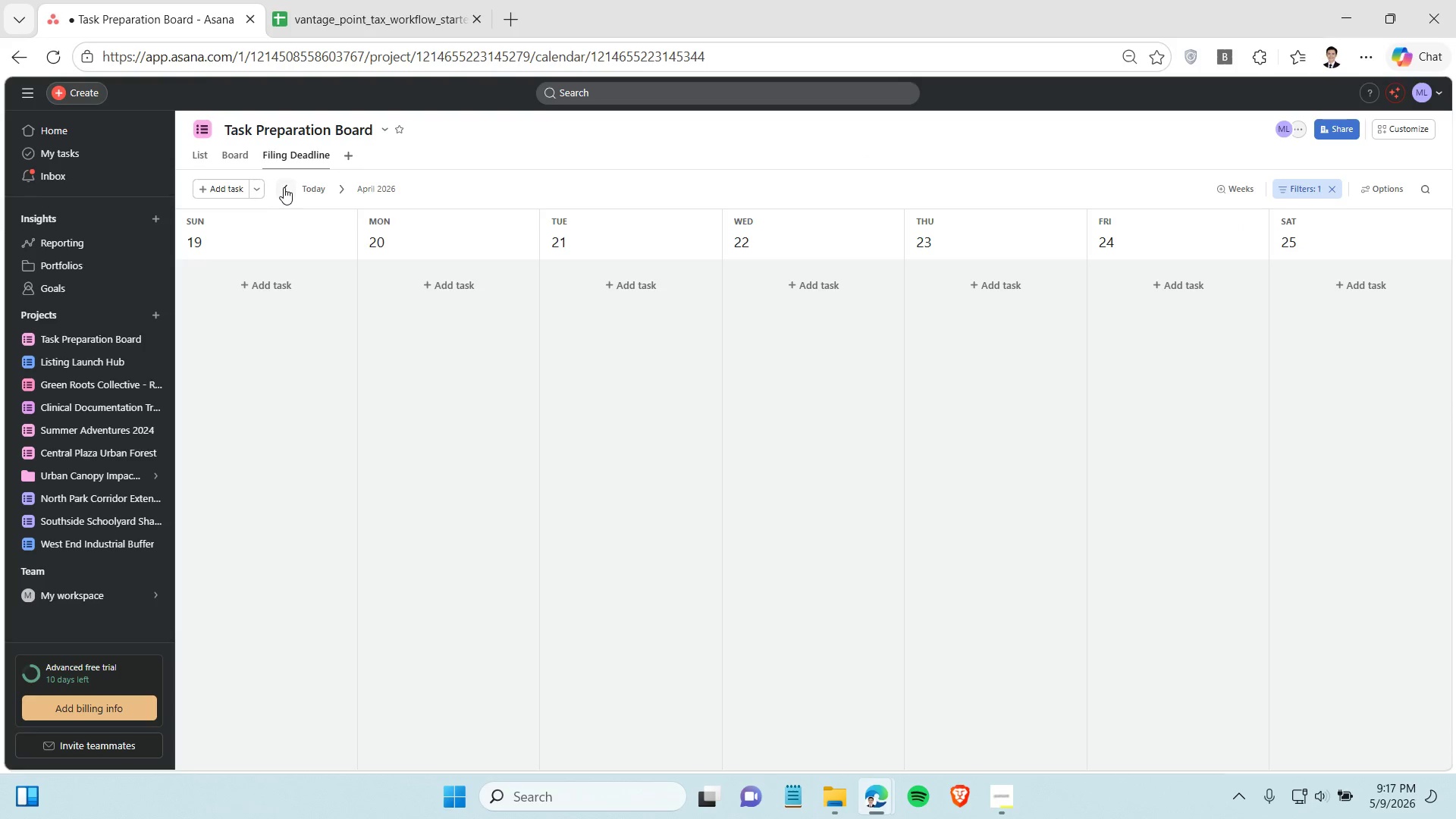 
left_click([284, 187])
 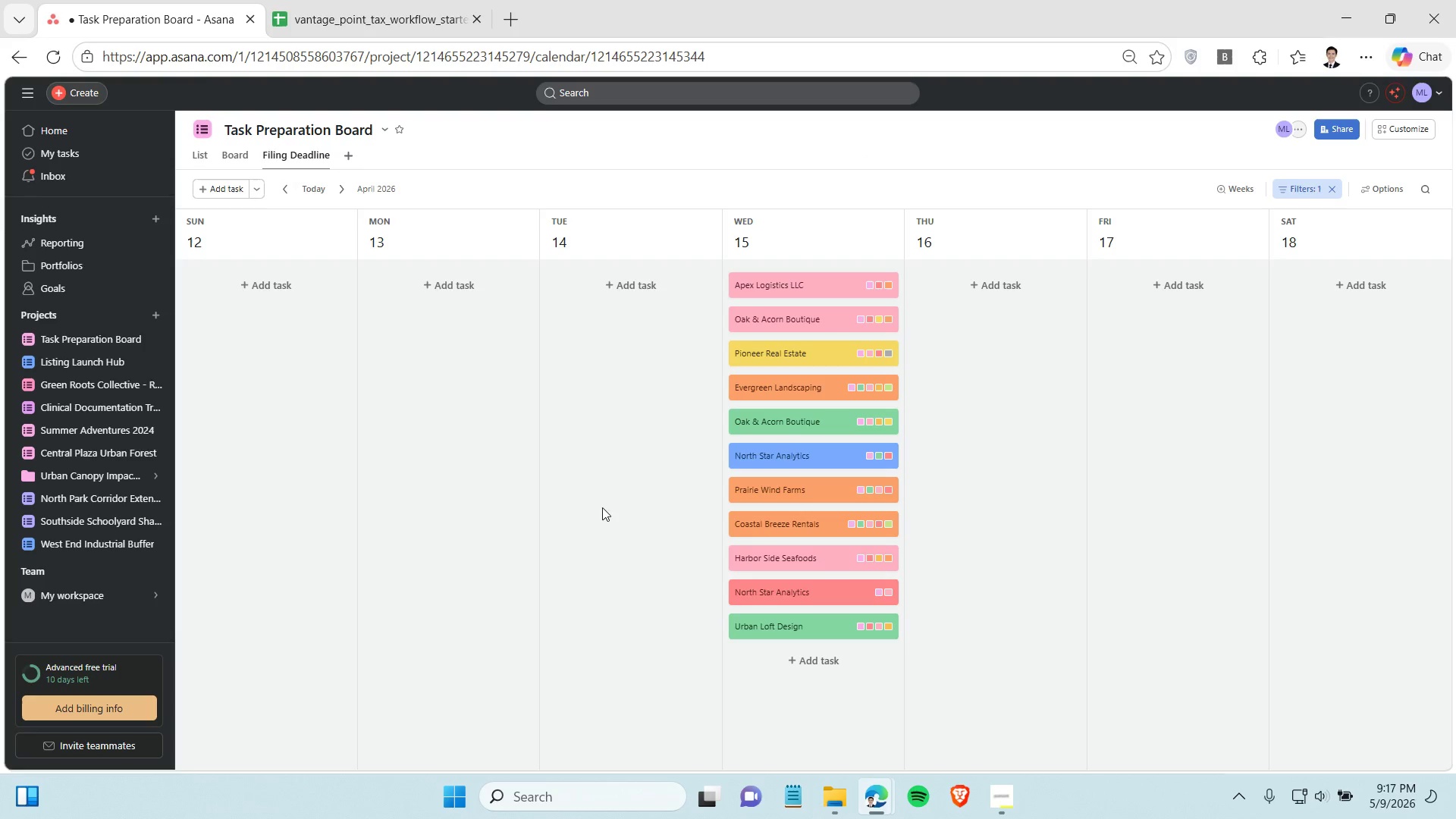 
scroll: coordinate [620, 504], scroll_direction: down, amount: 1.0
 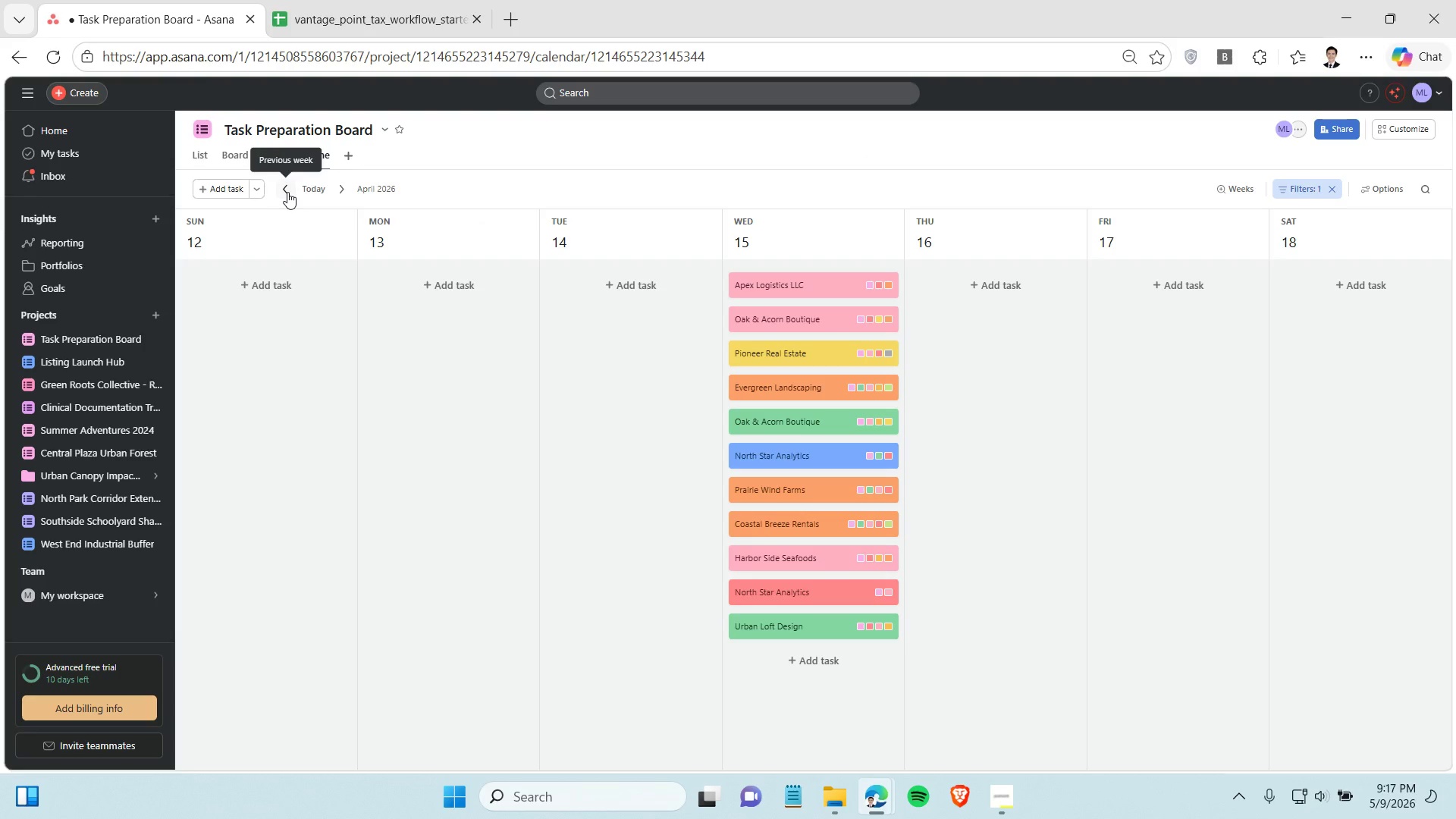 
double_click([287, 192])
 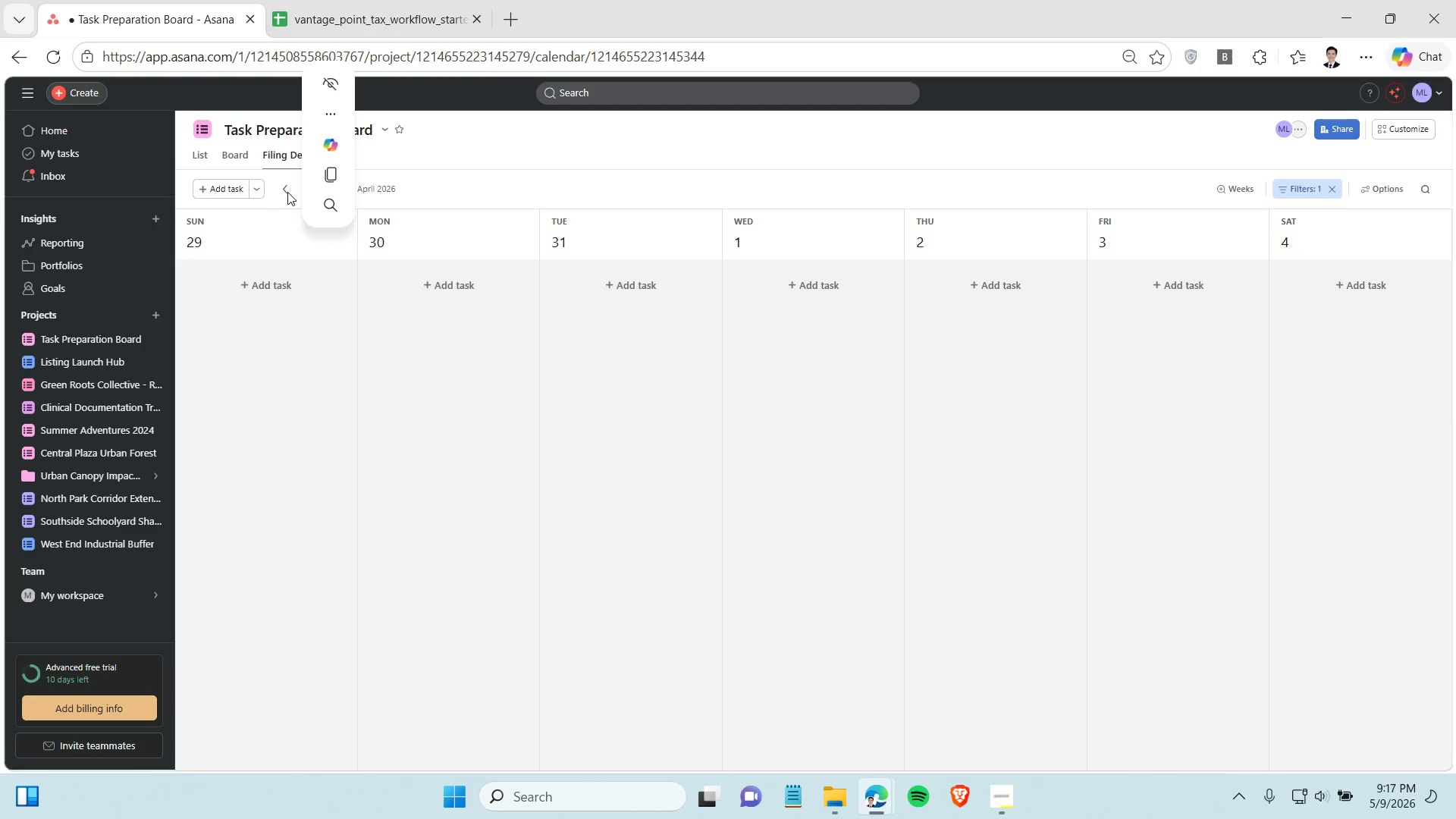 
left_click([287, 192])
 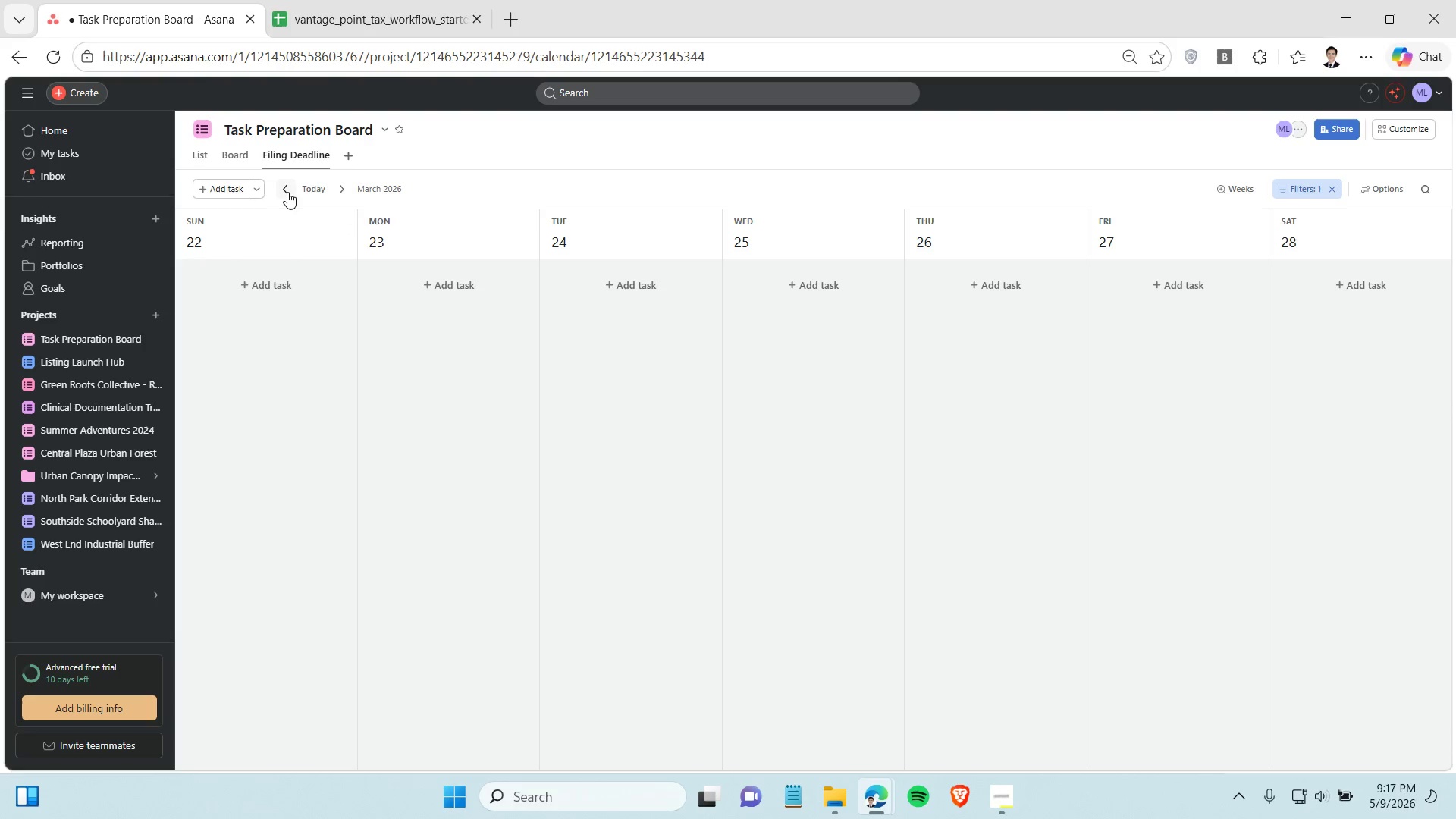 
left_click([287, 192])
 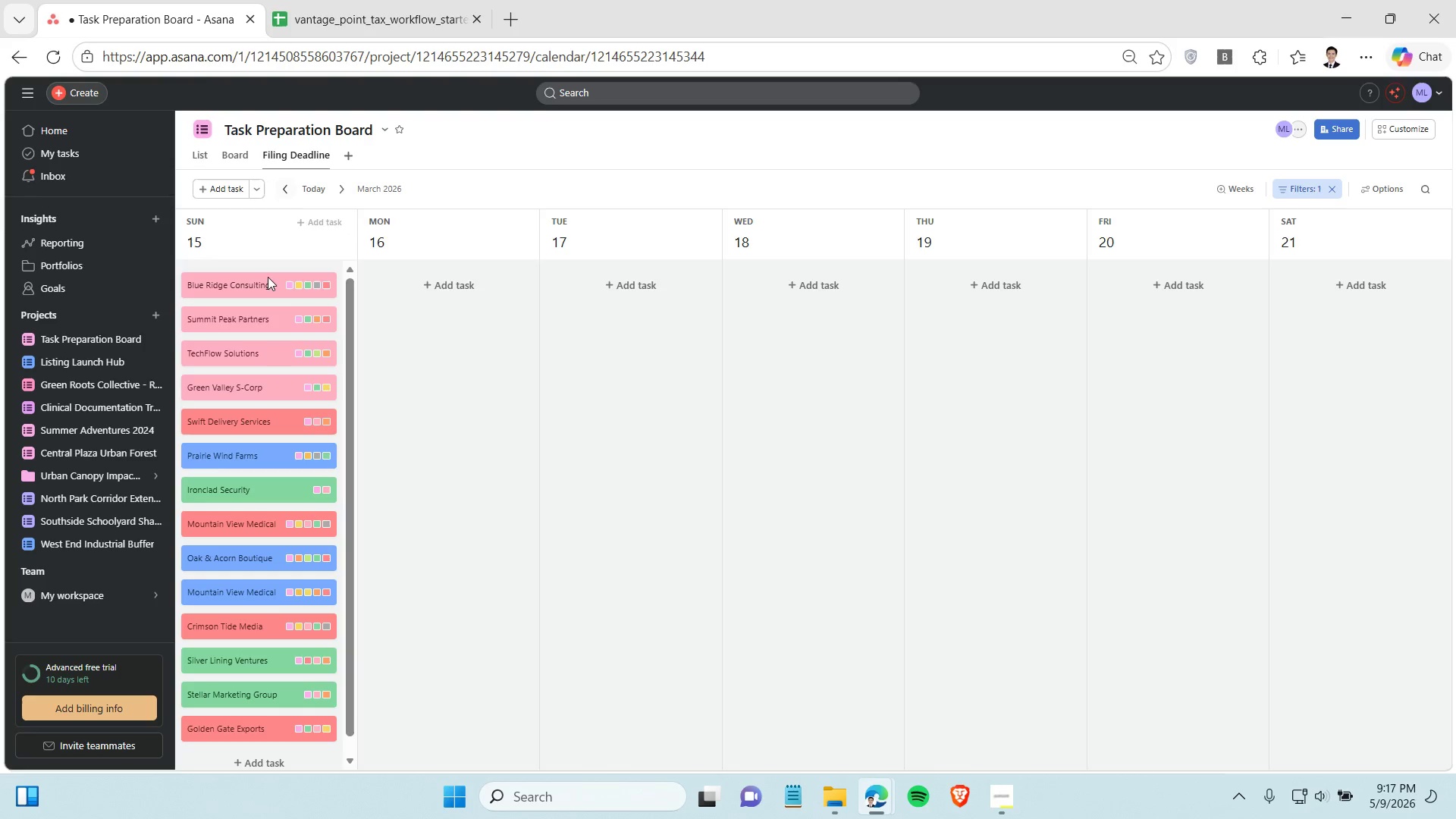 
scroll: coordinate [249, 409], scroll_direction: none, amount: 0.0
 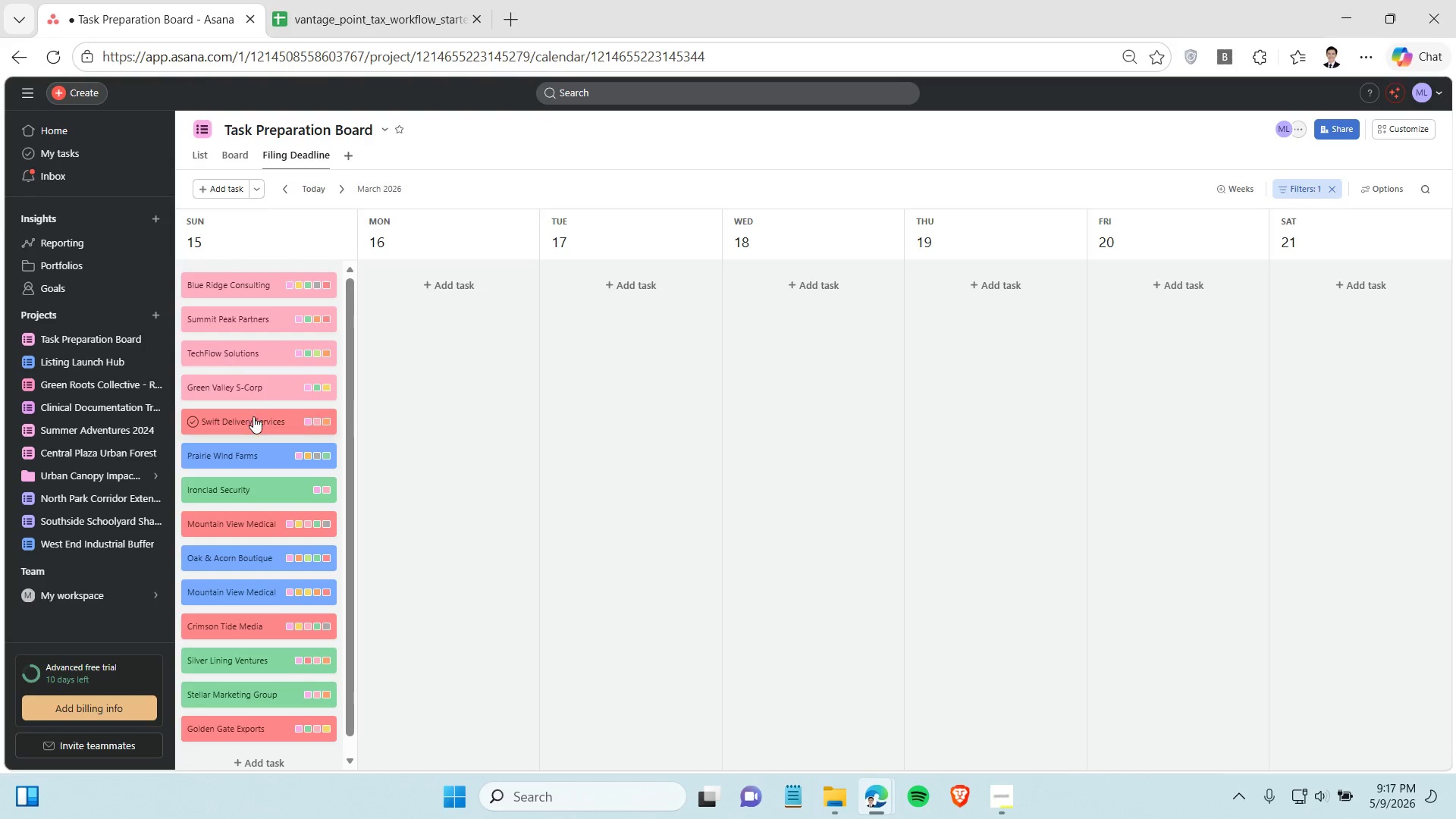 
left_click([253, 416])
 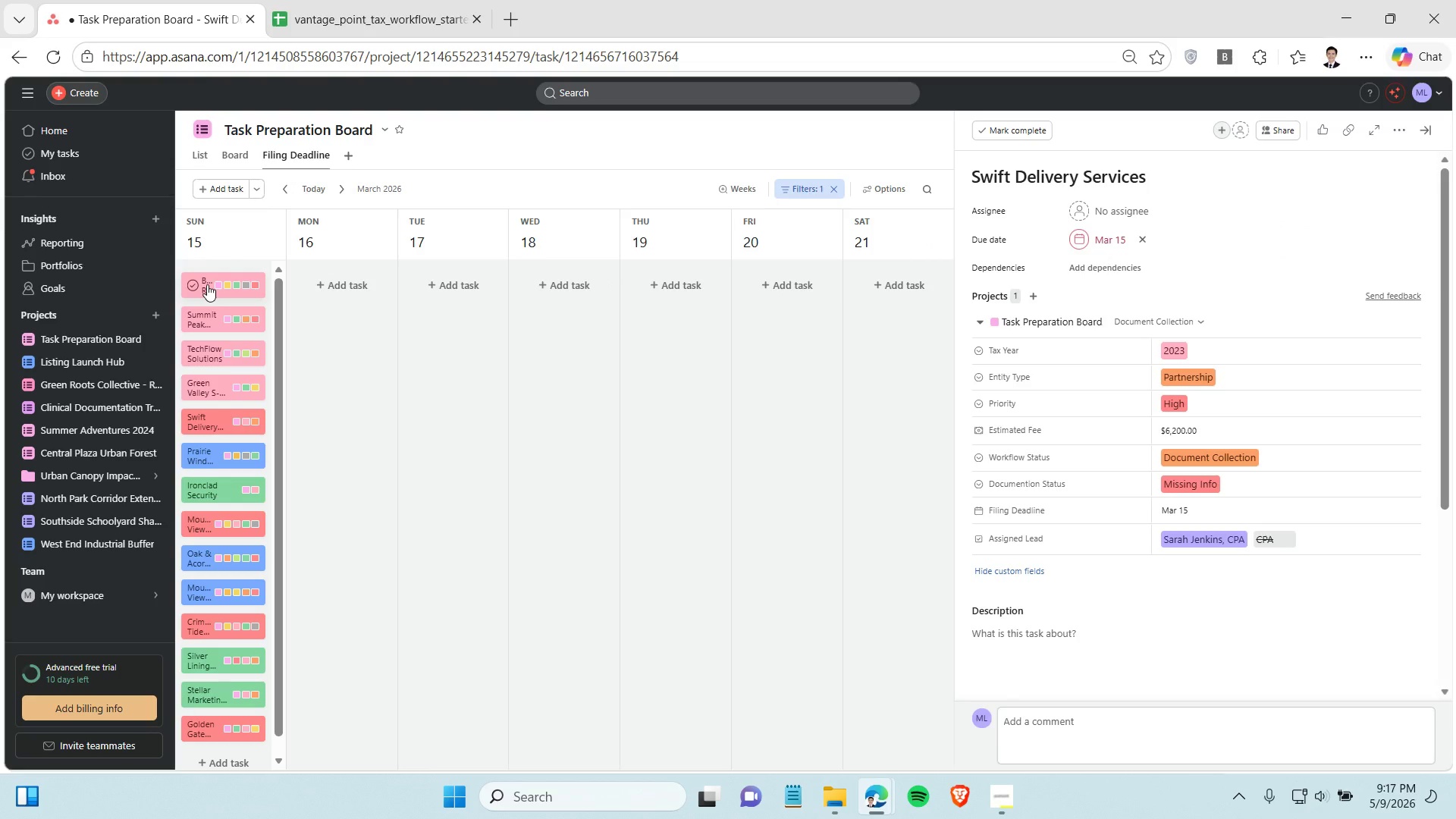 
left_click([207, 284])
 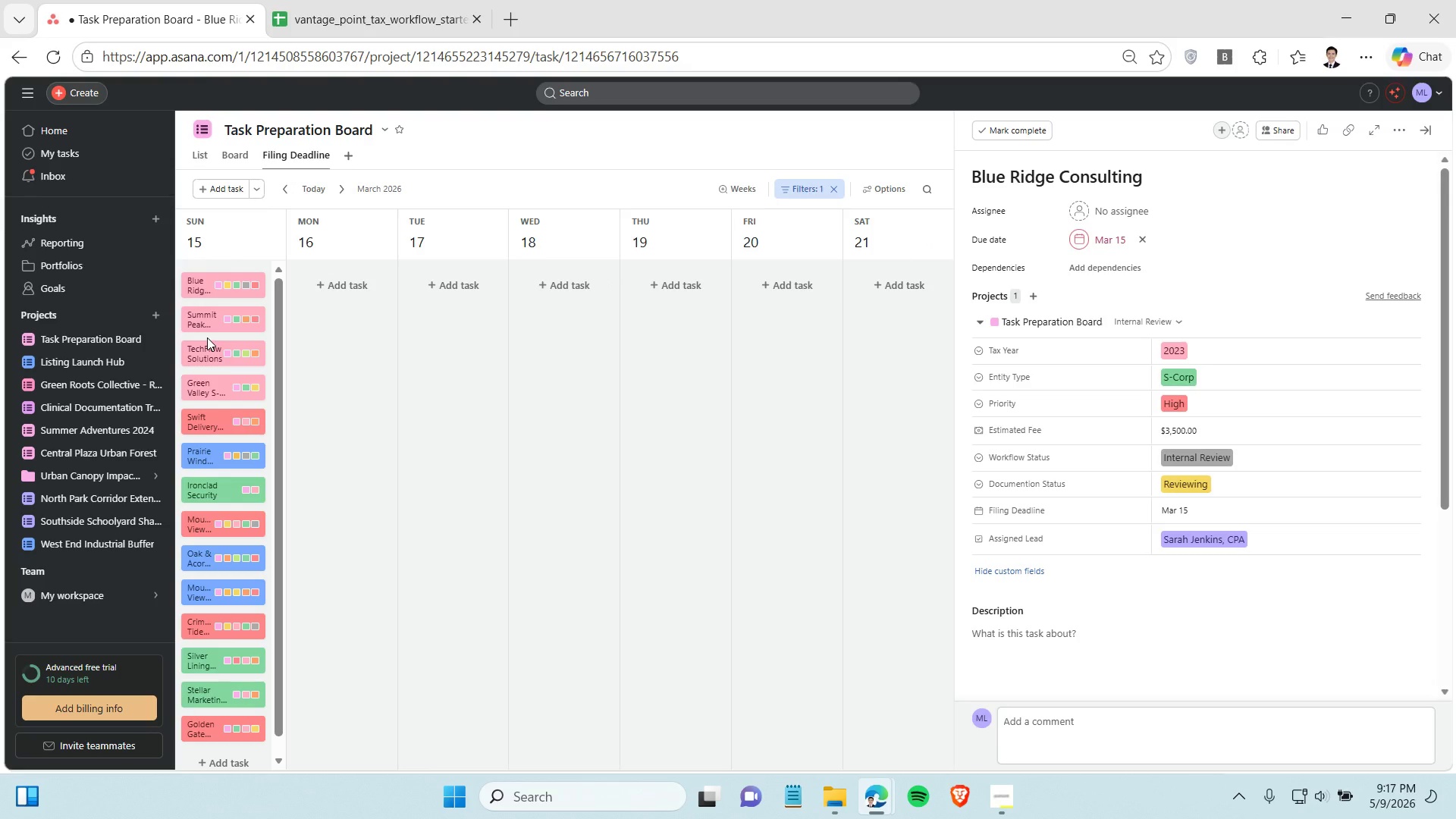 
left_click([209, 331])
 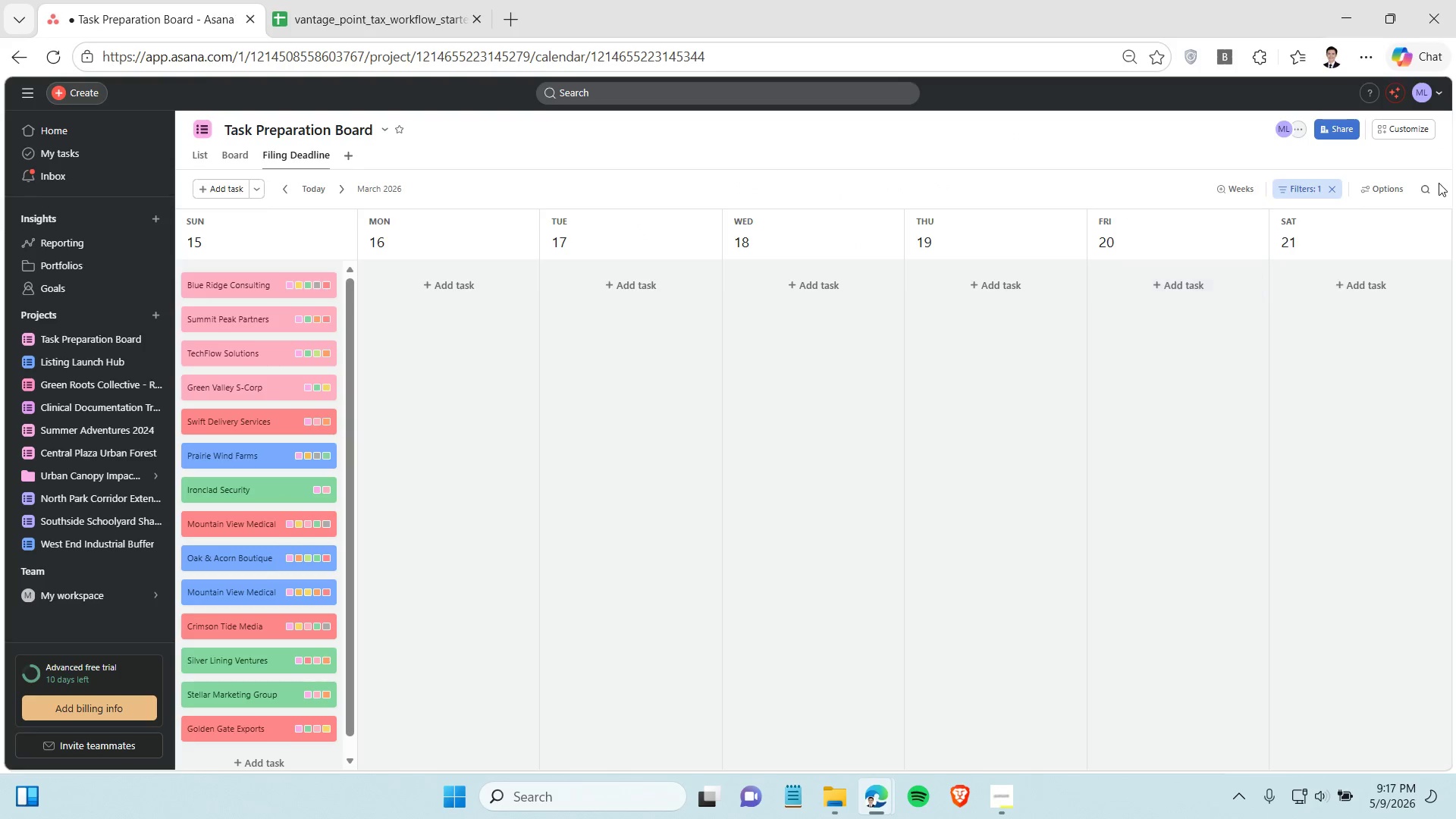 
left_click([1428, 132])
 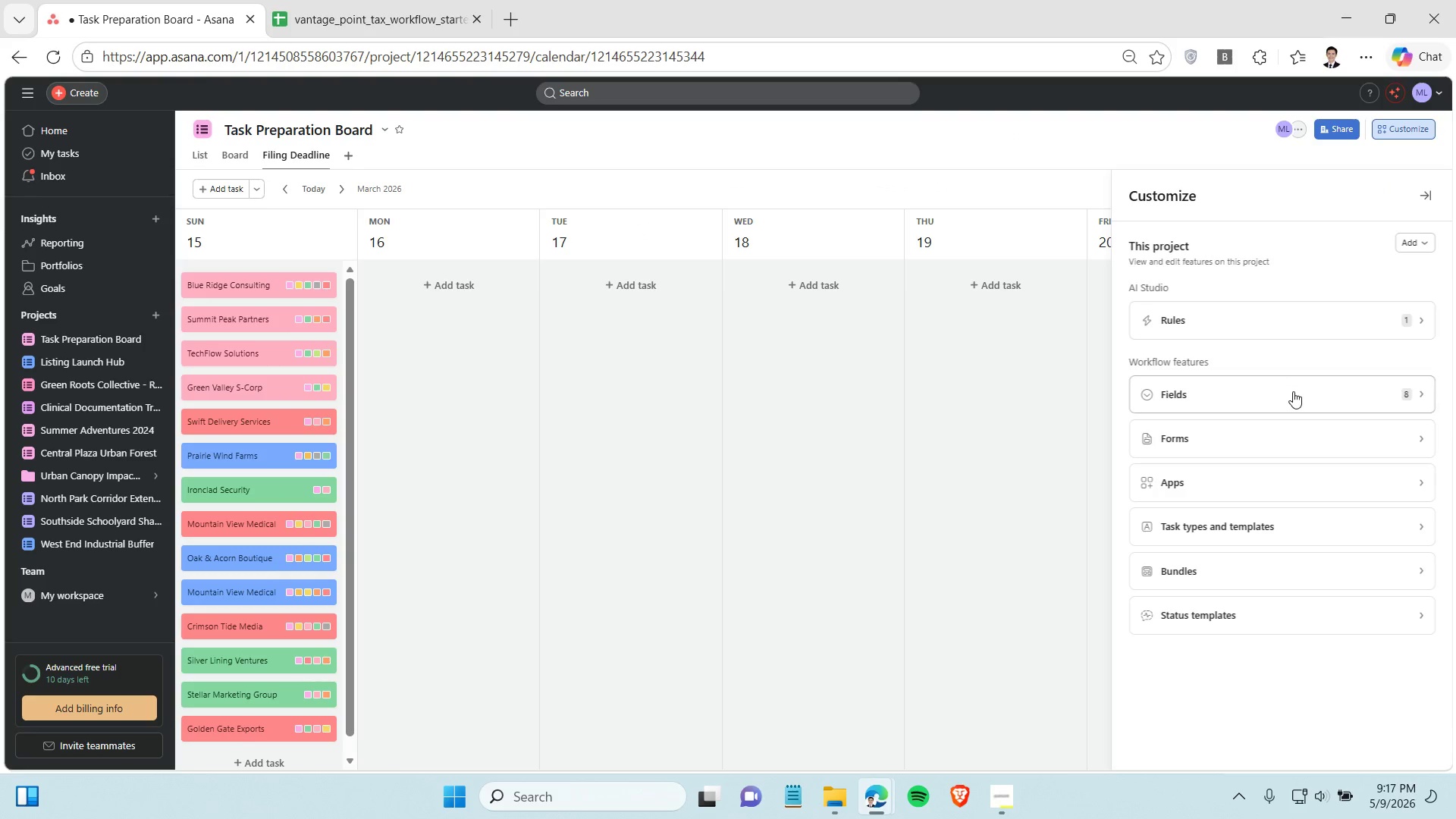 
left_click([1293, 391])
 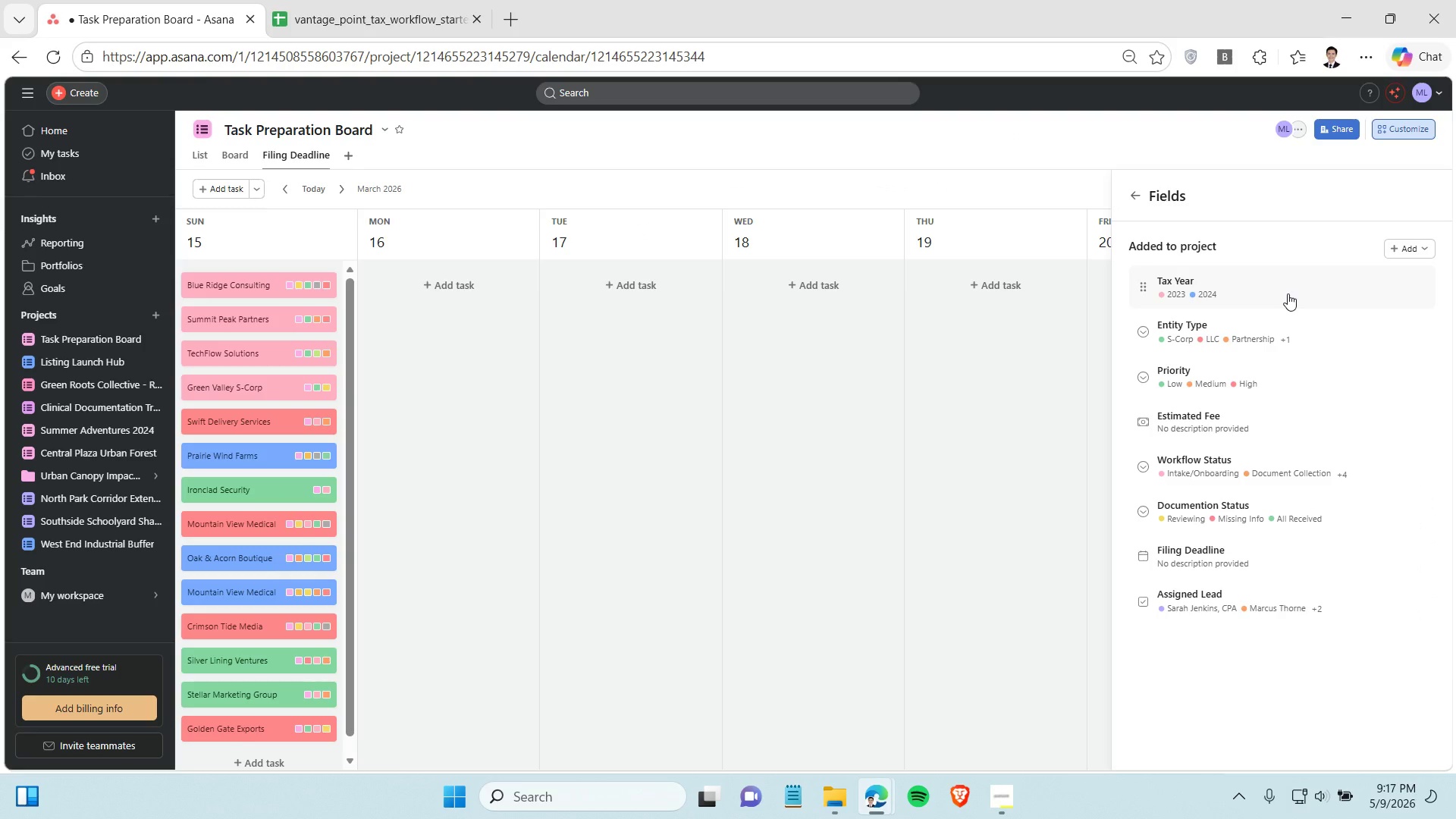 
left_click([1288, 293])
 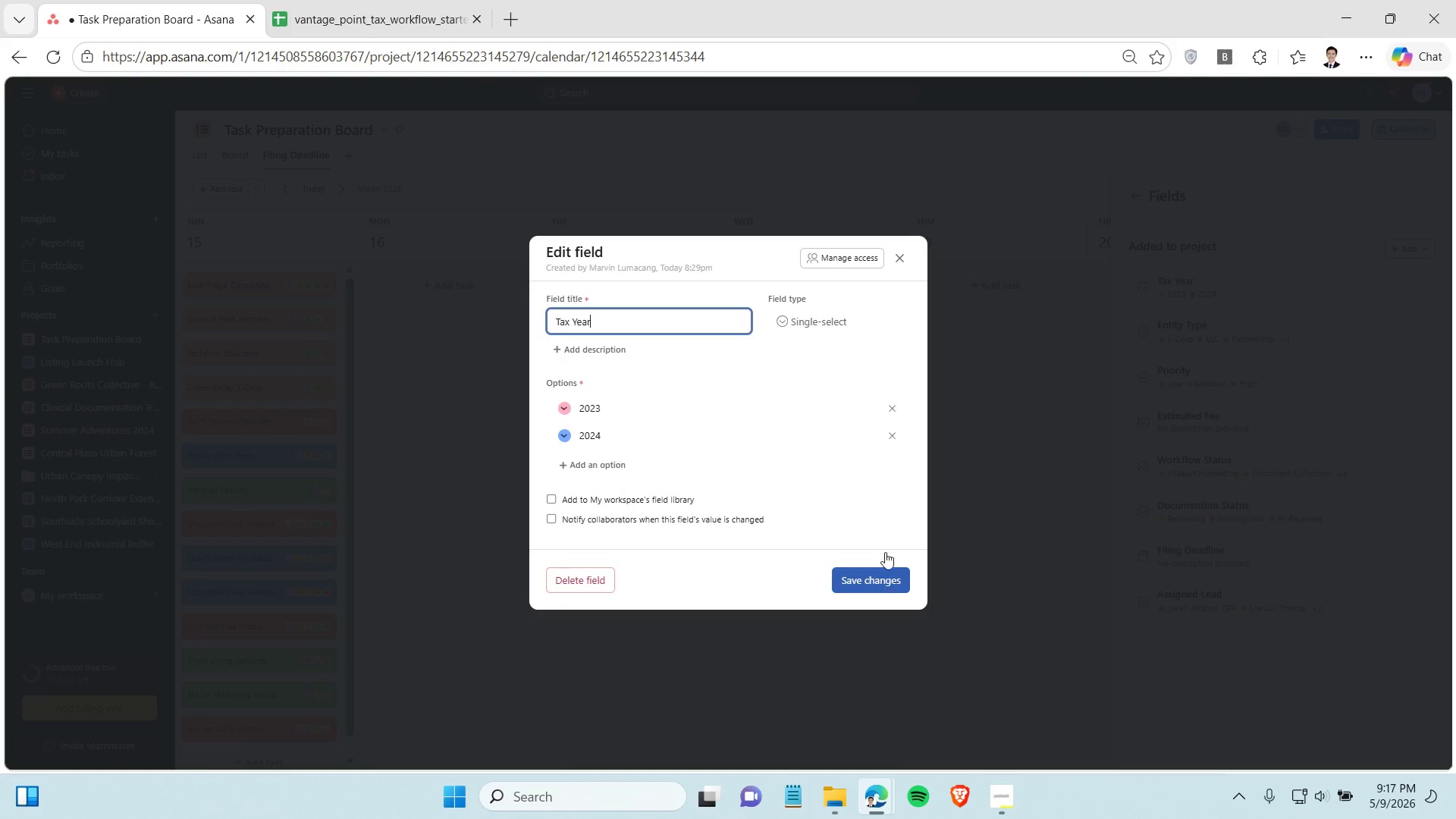 
left_click([897, 265])
 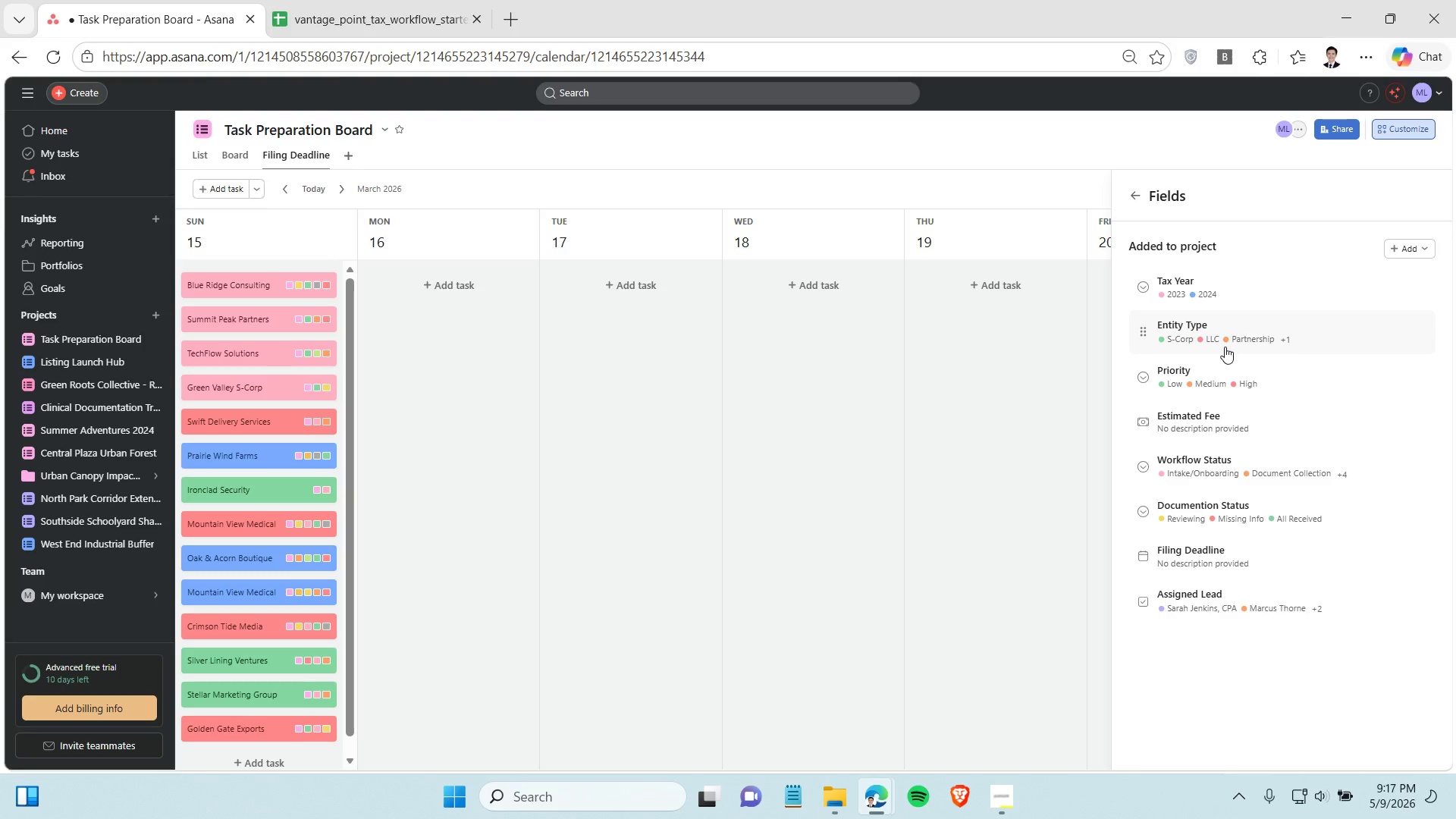 
left_click([1225, 347])
 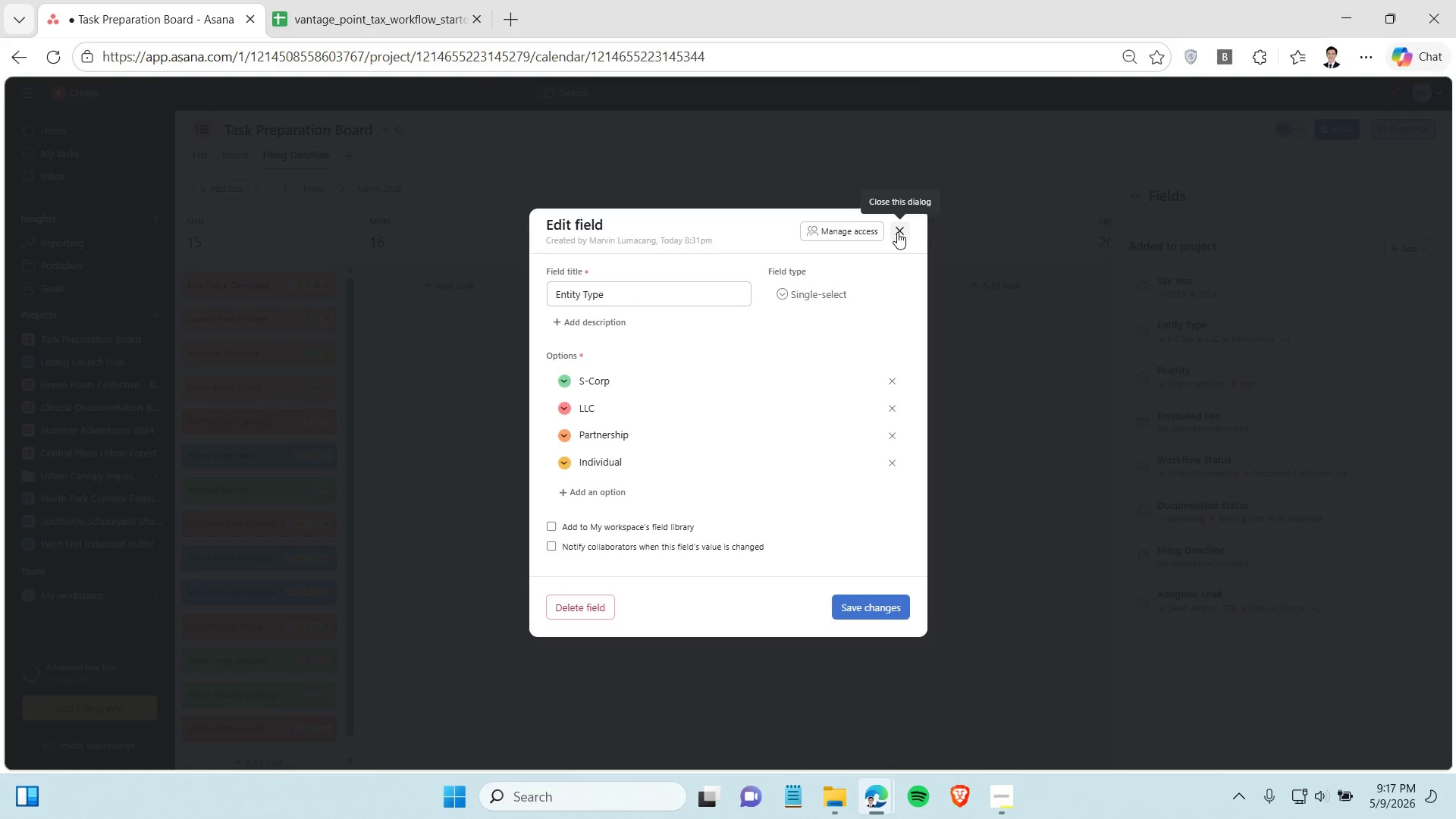 
left_click([897, 232])
 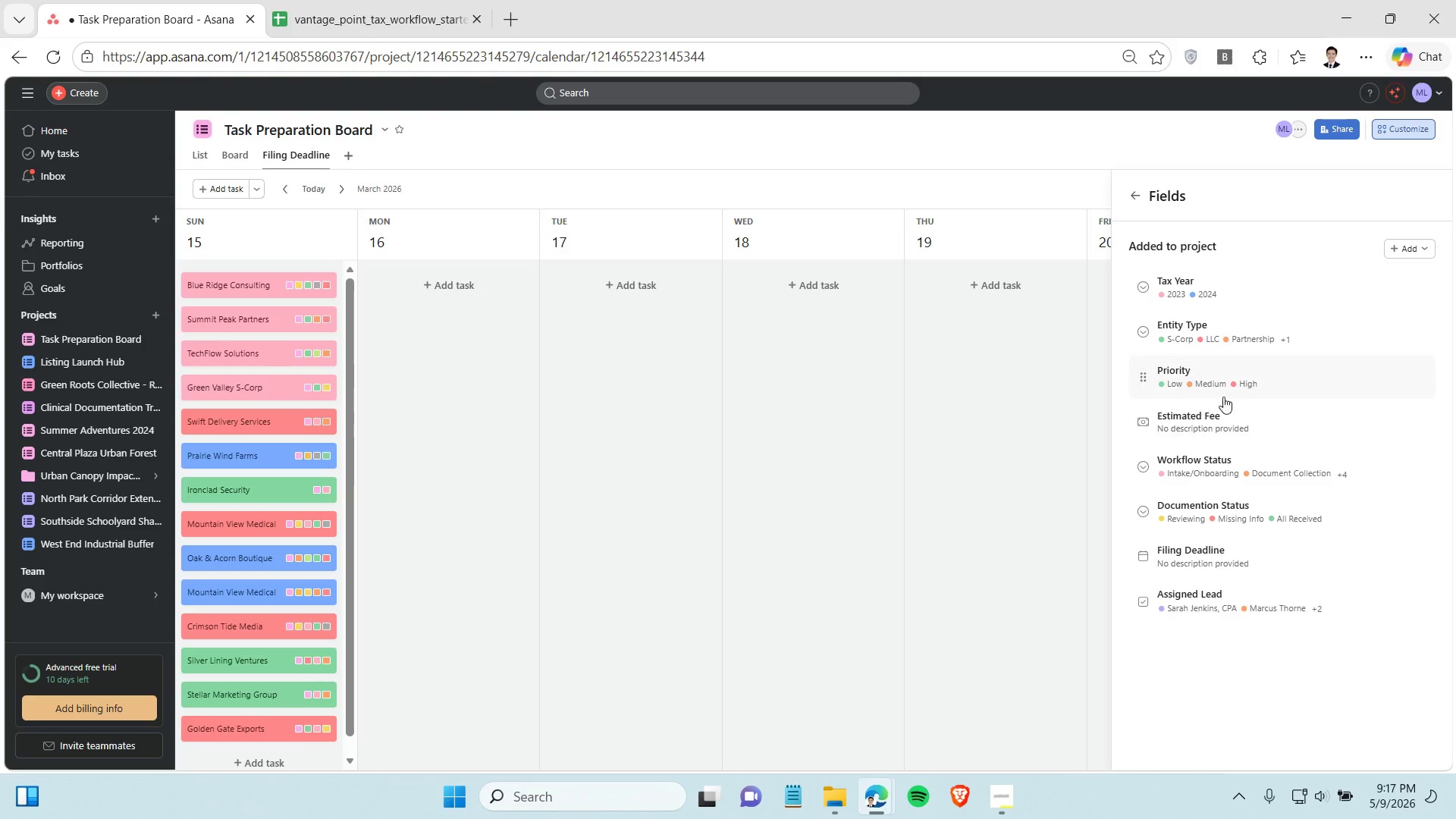 
left_click([1256, 388])
 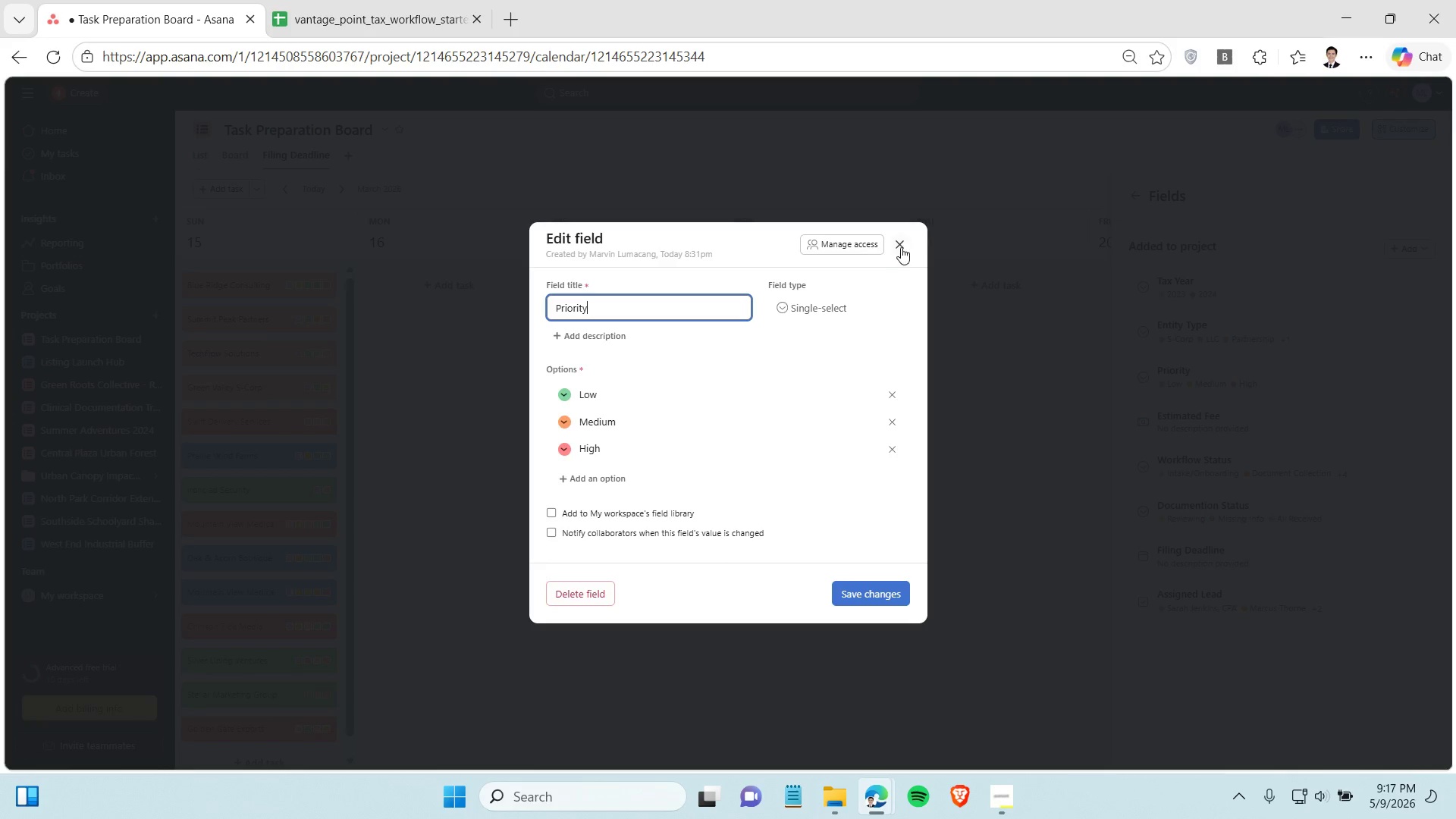 
left_click([901, 246])
 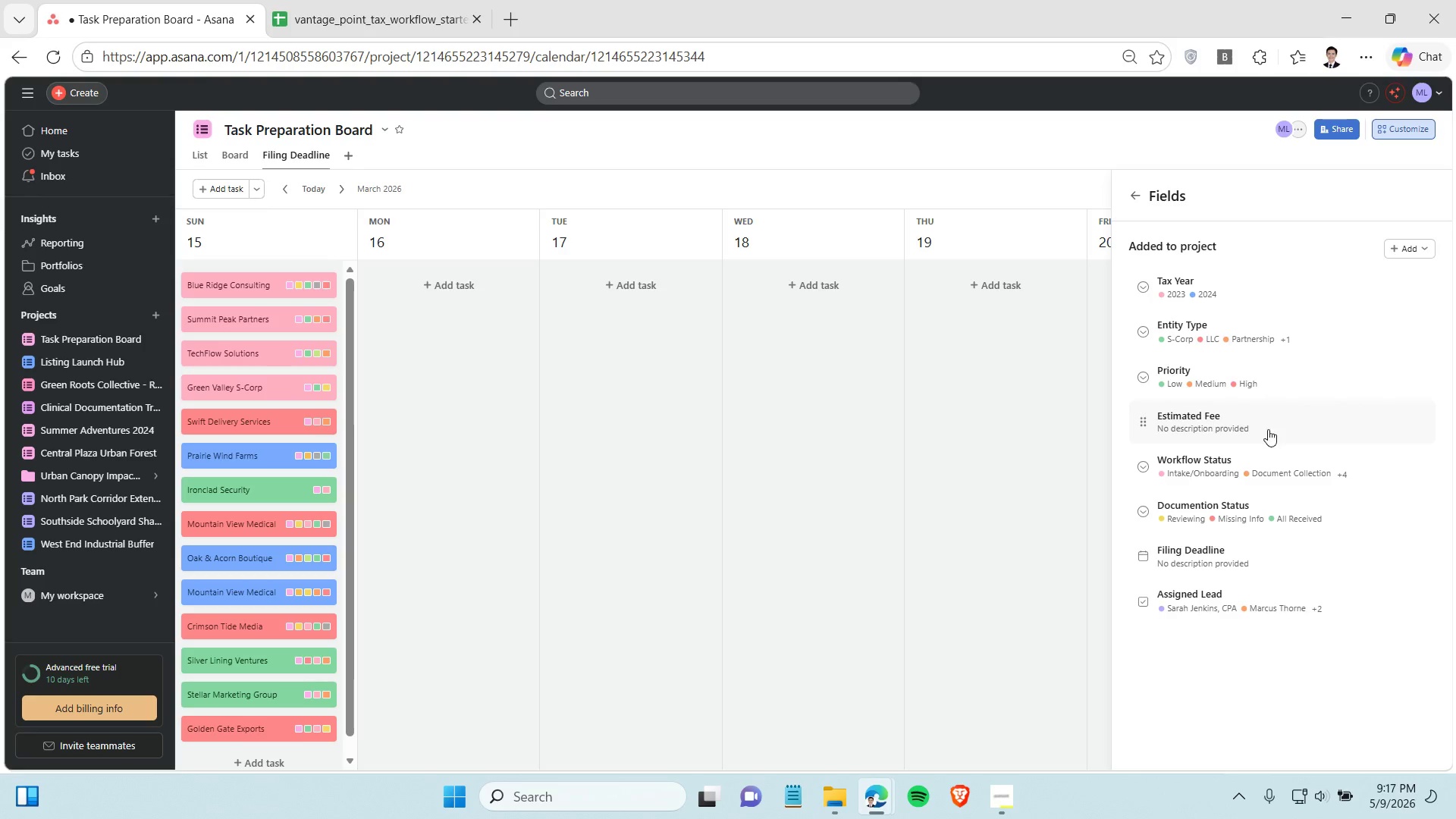 
left_click([1268, 429])
 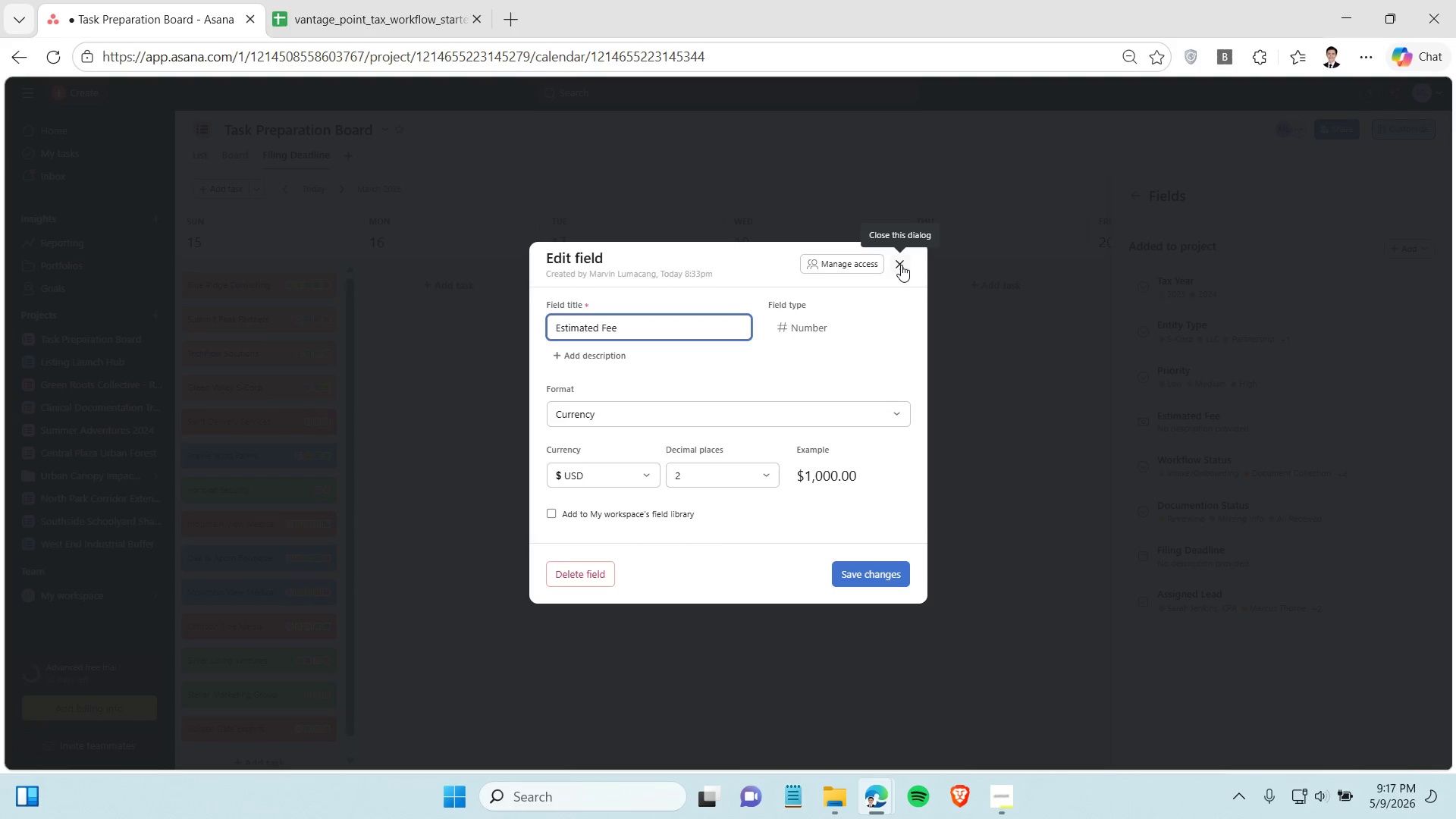 
left_click([901, 265])
 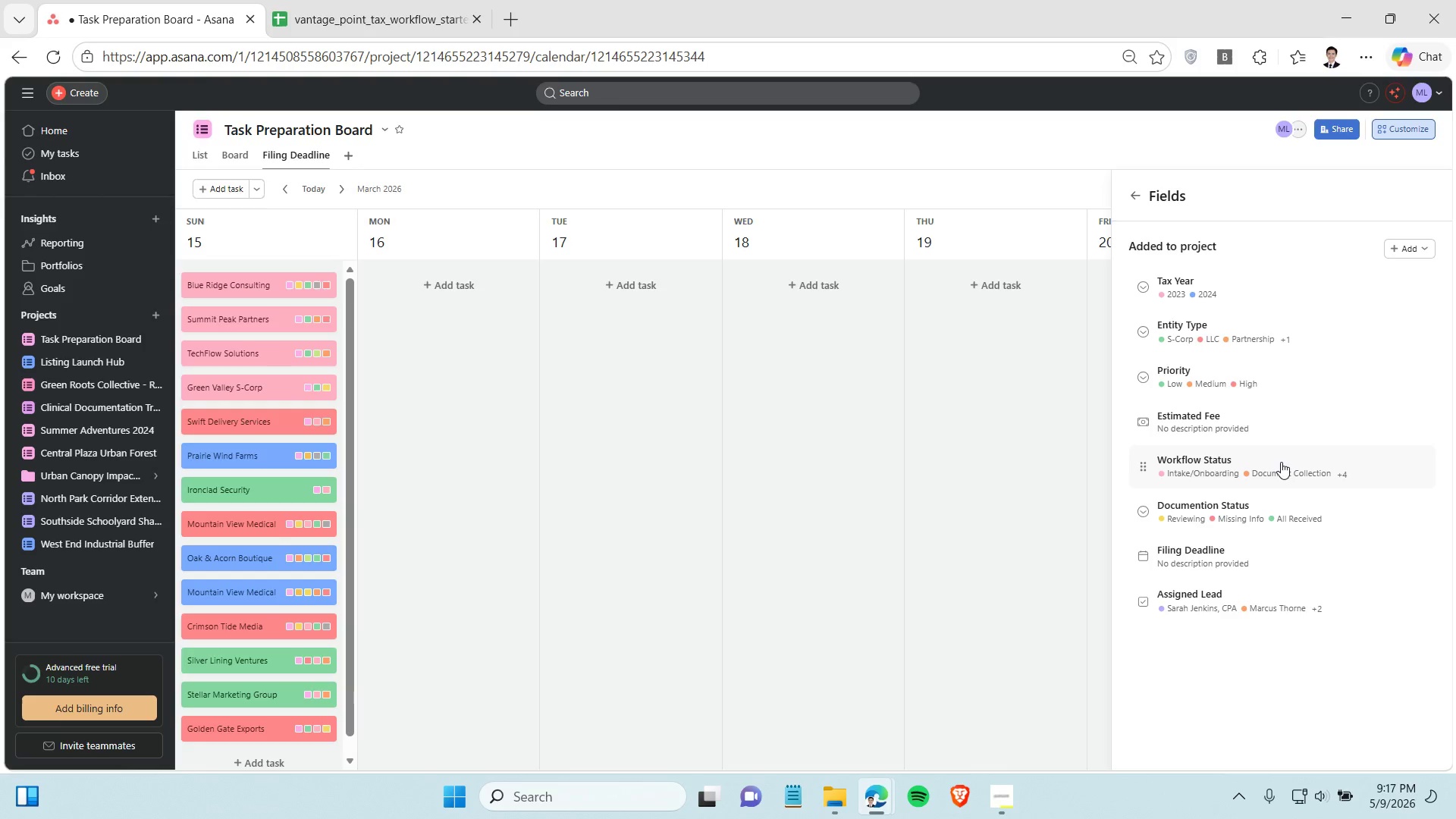 
left_click([1281, 463])
 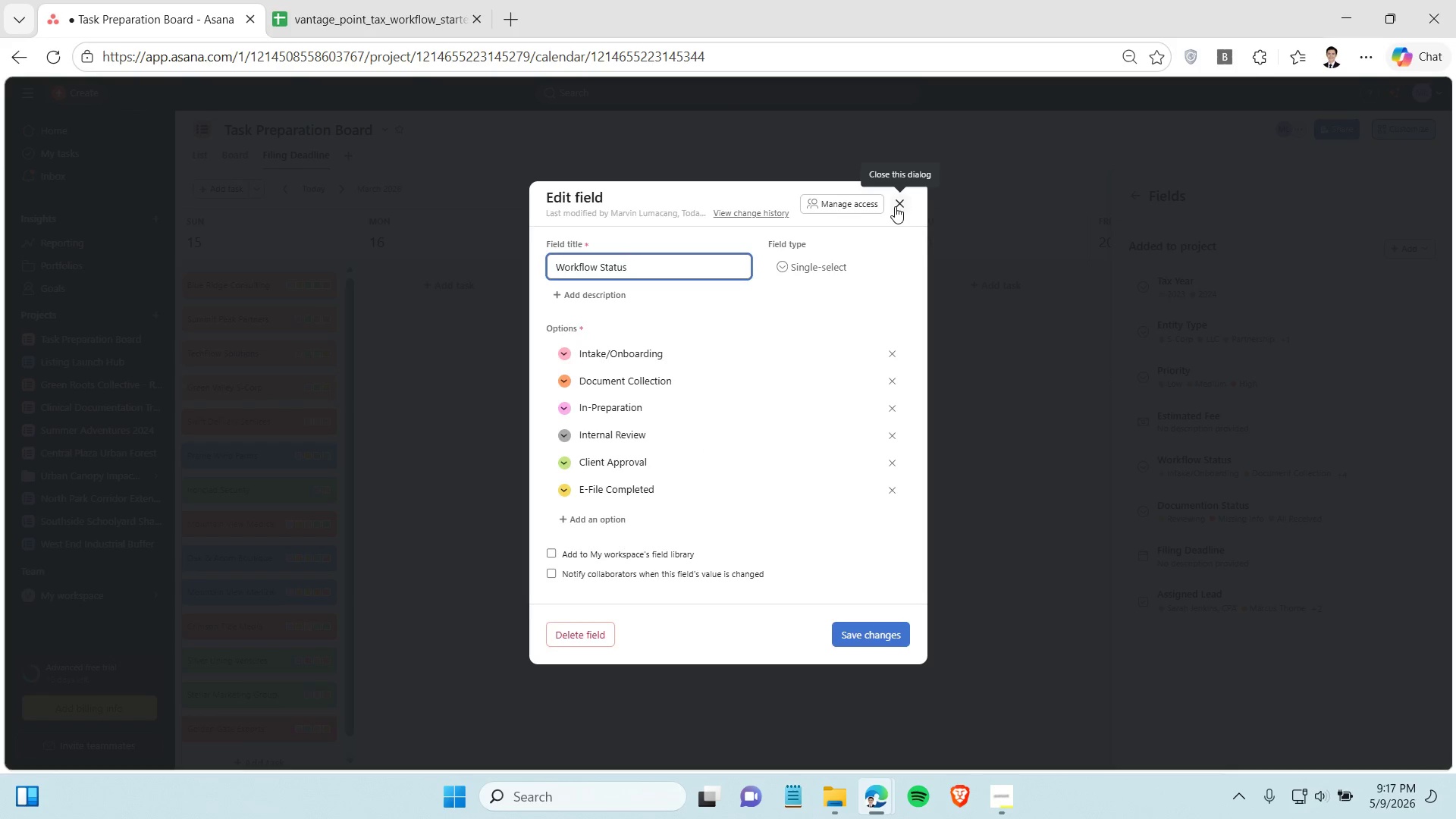 
left_click([895, 206])
 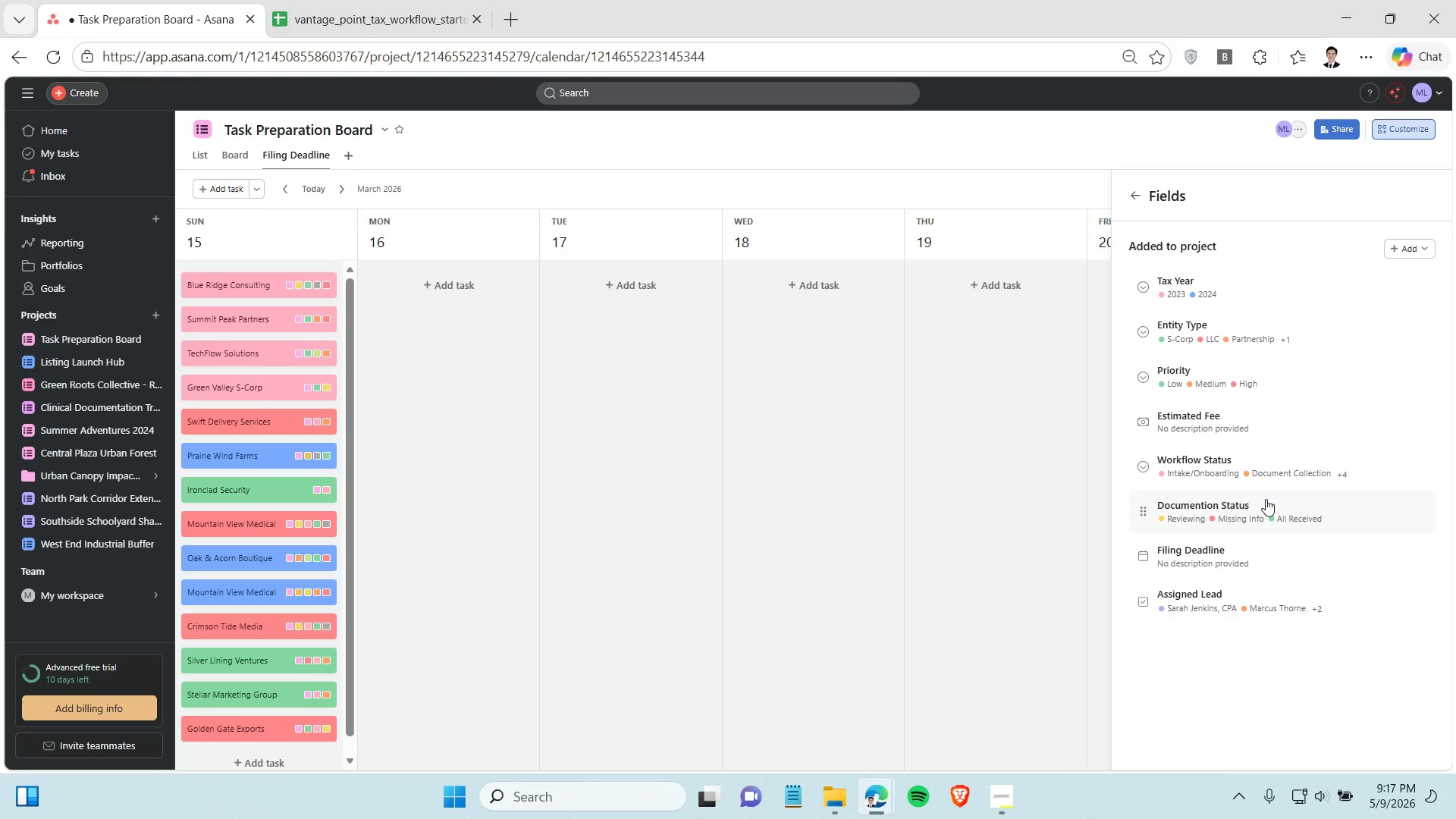 
left_click([1266, 500])
 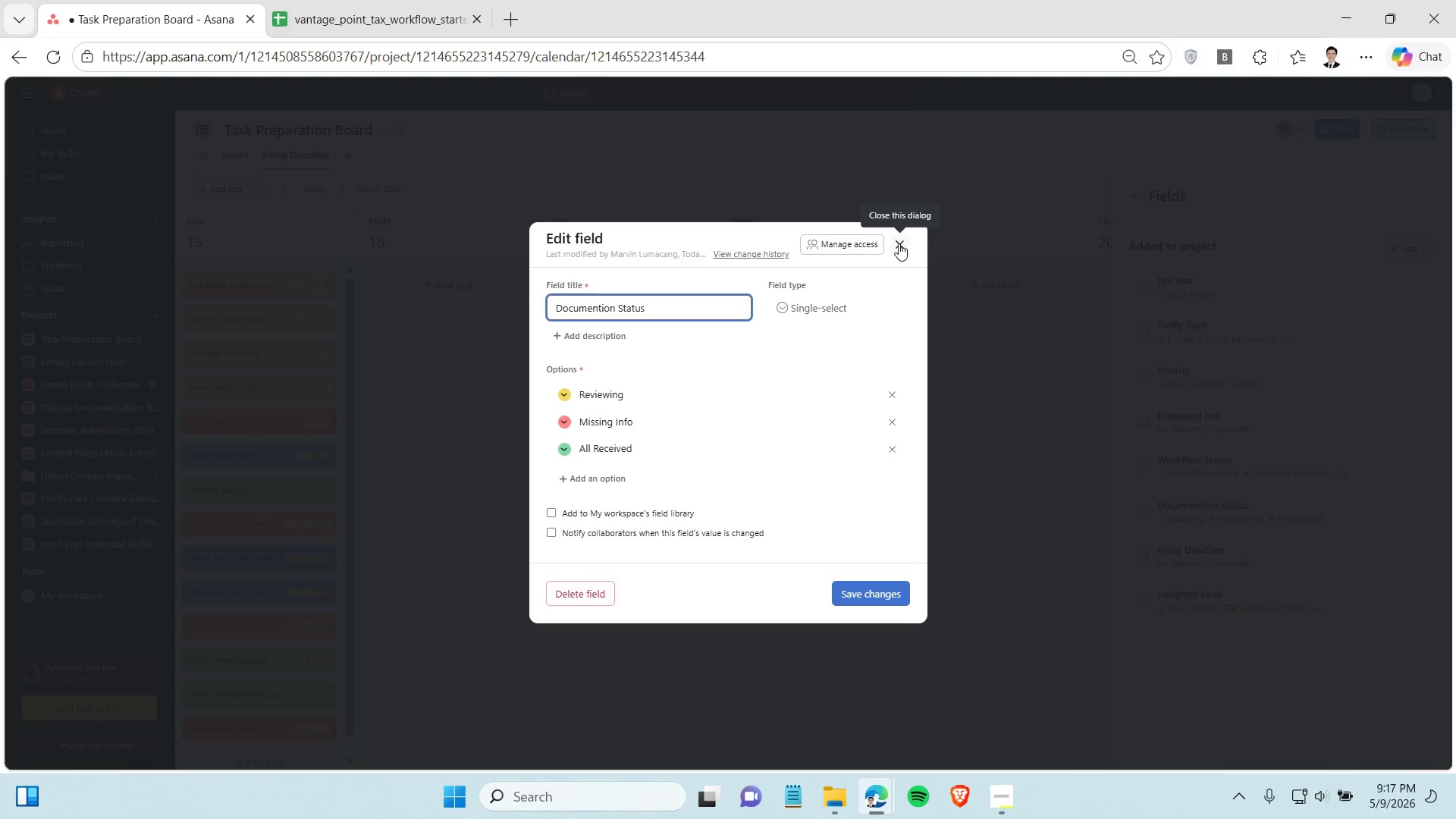 
left_click([899, 243])
 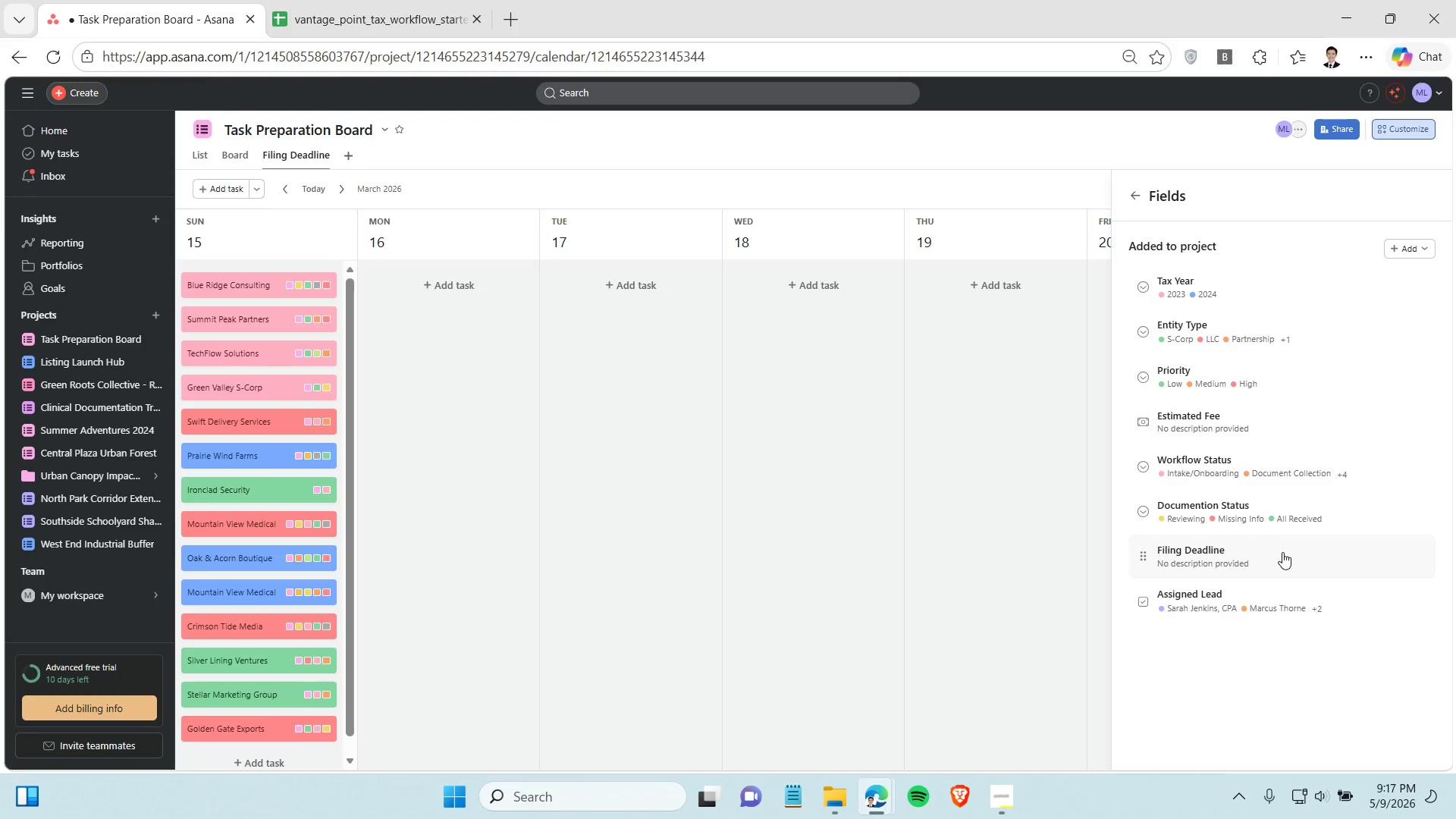 
left_click([1282, 552])
 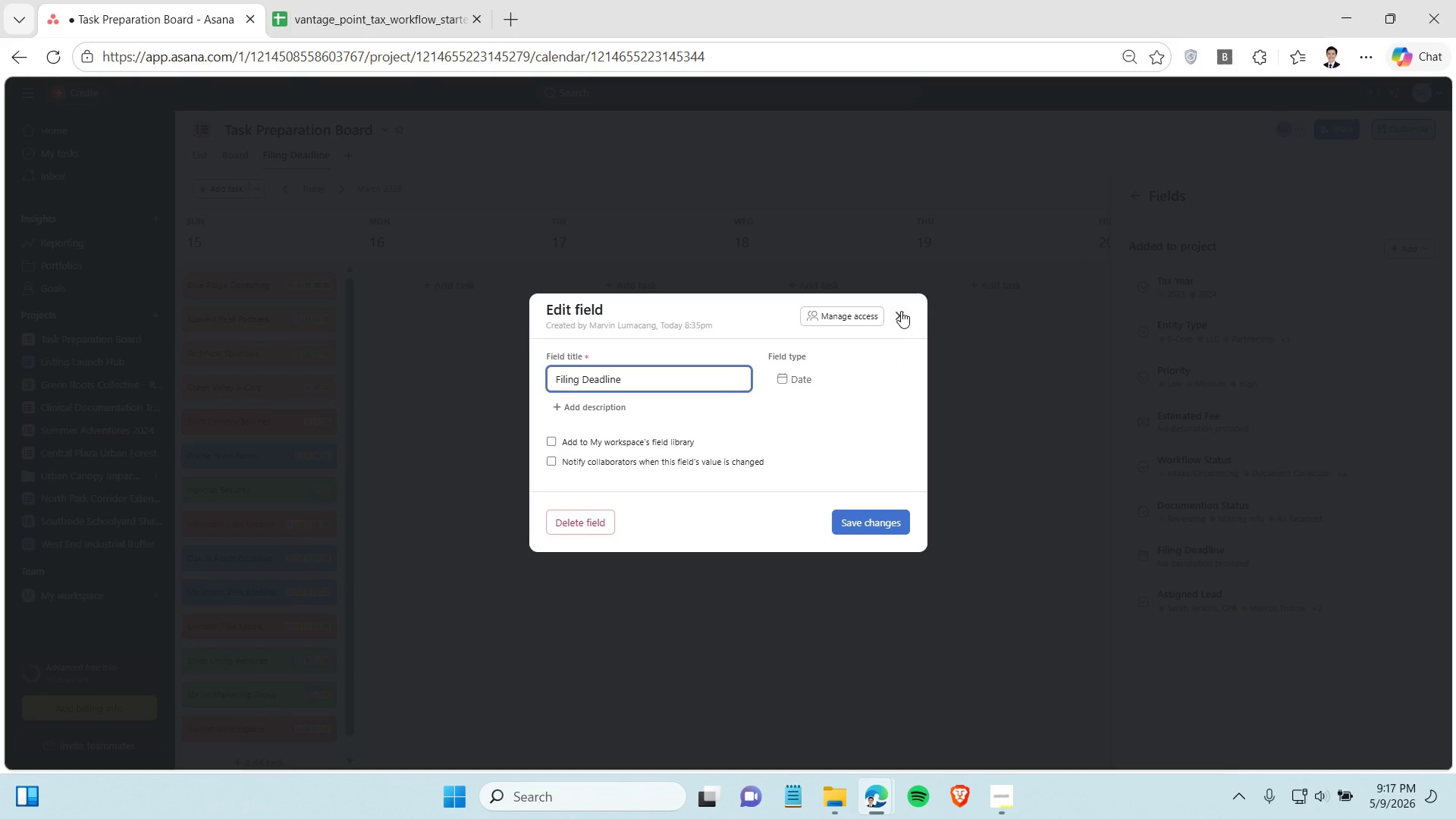 
left_click([901, 310])
 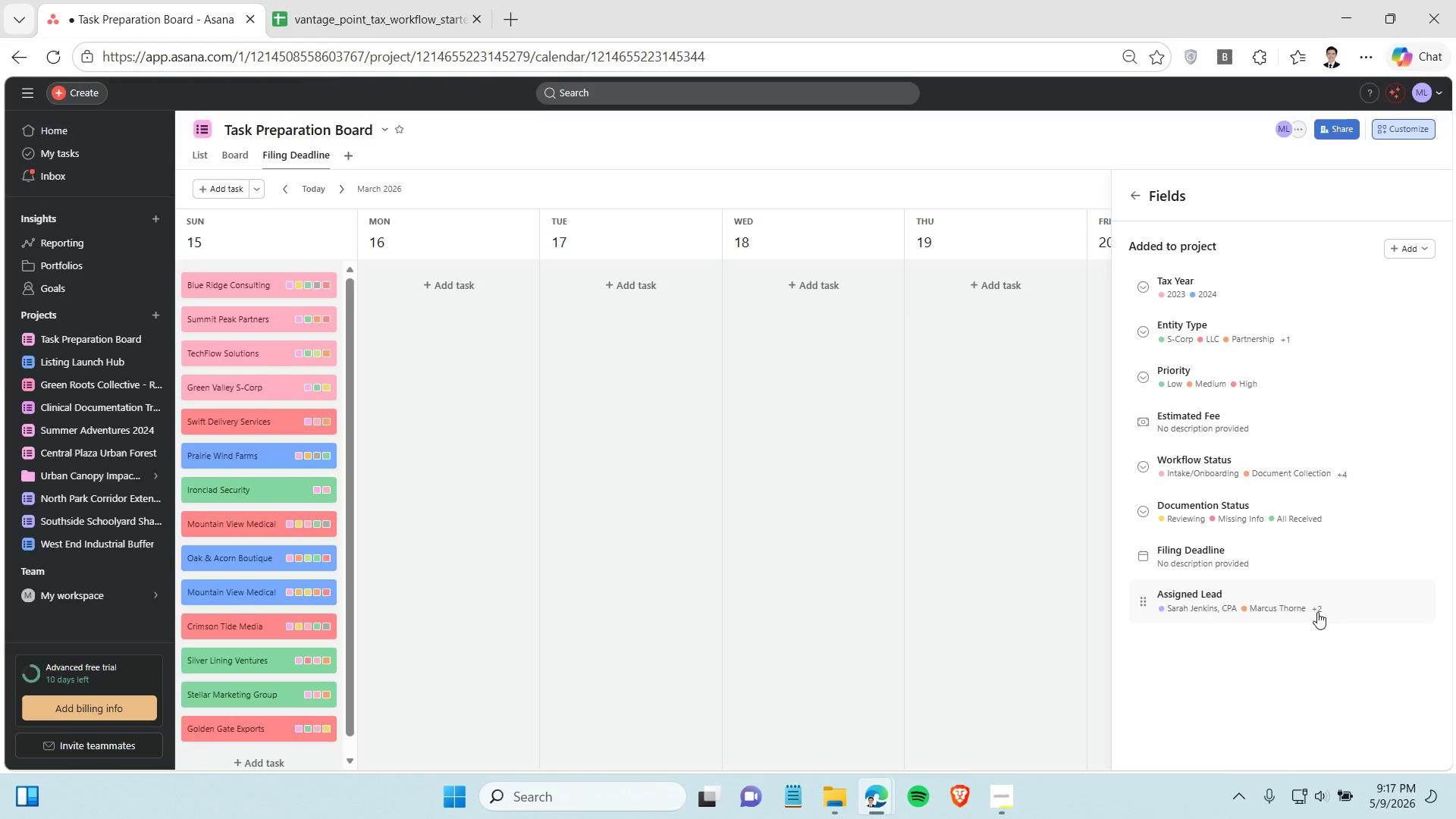 
left_click([1317, 612])
 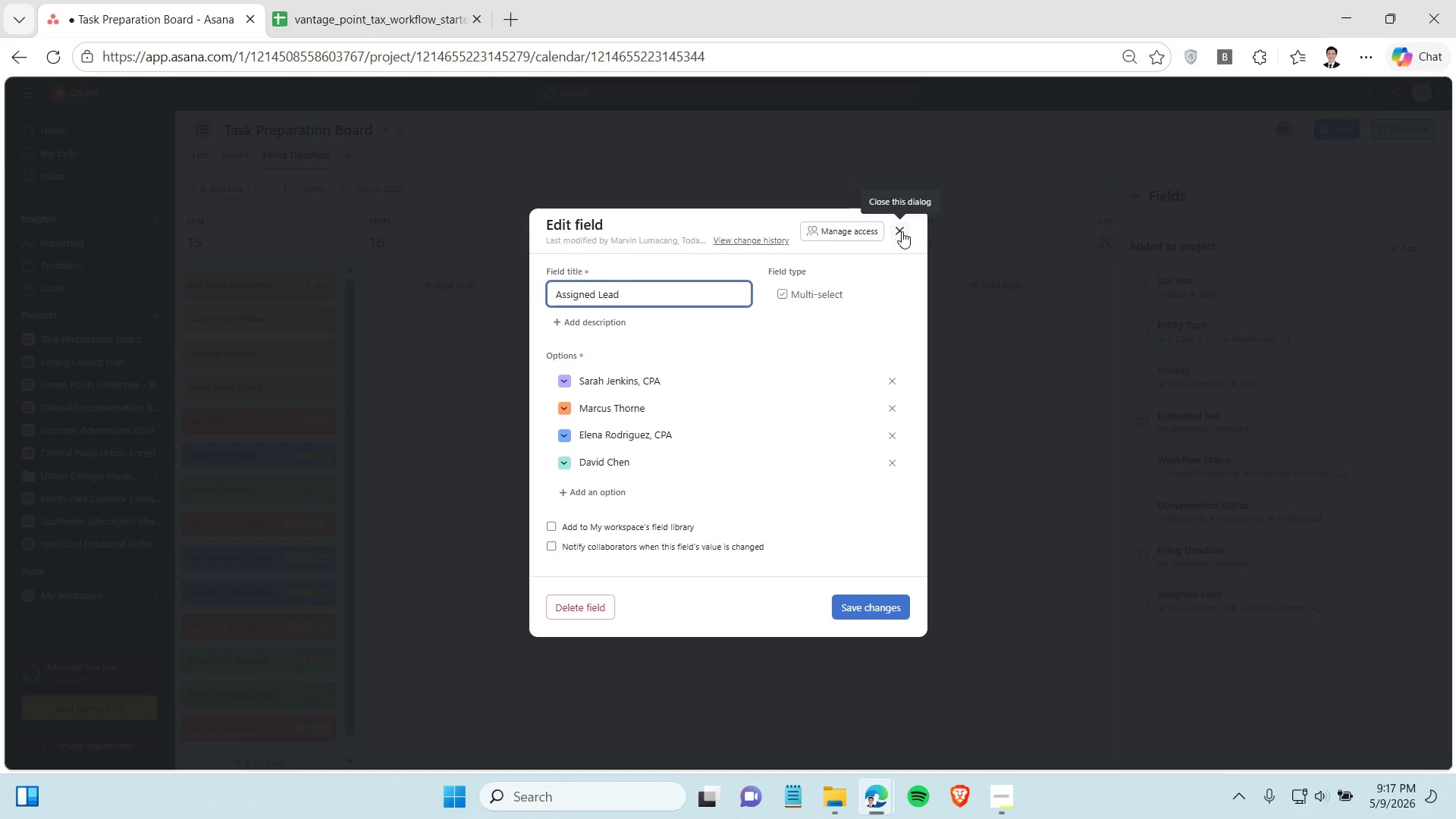 
left_click([902, 231])
 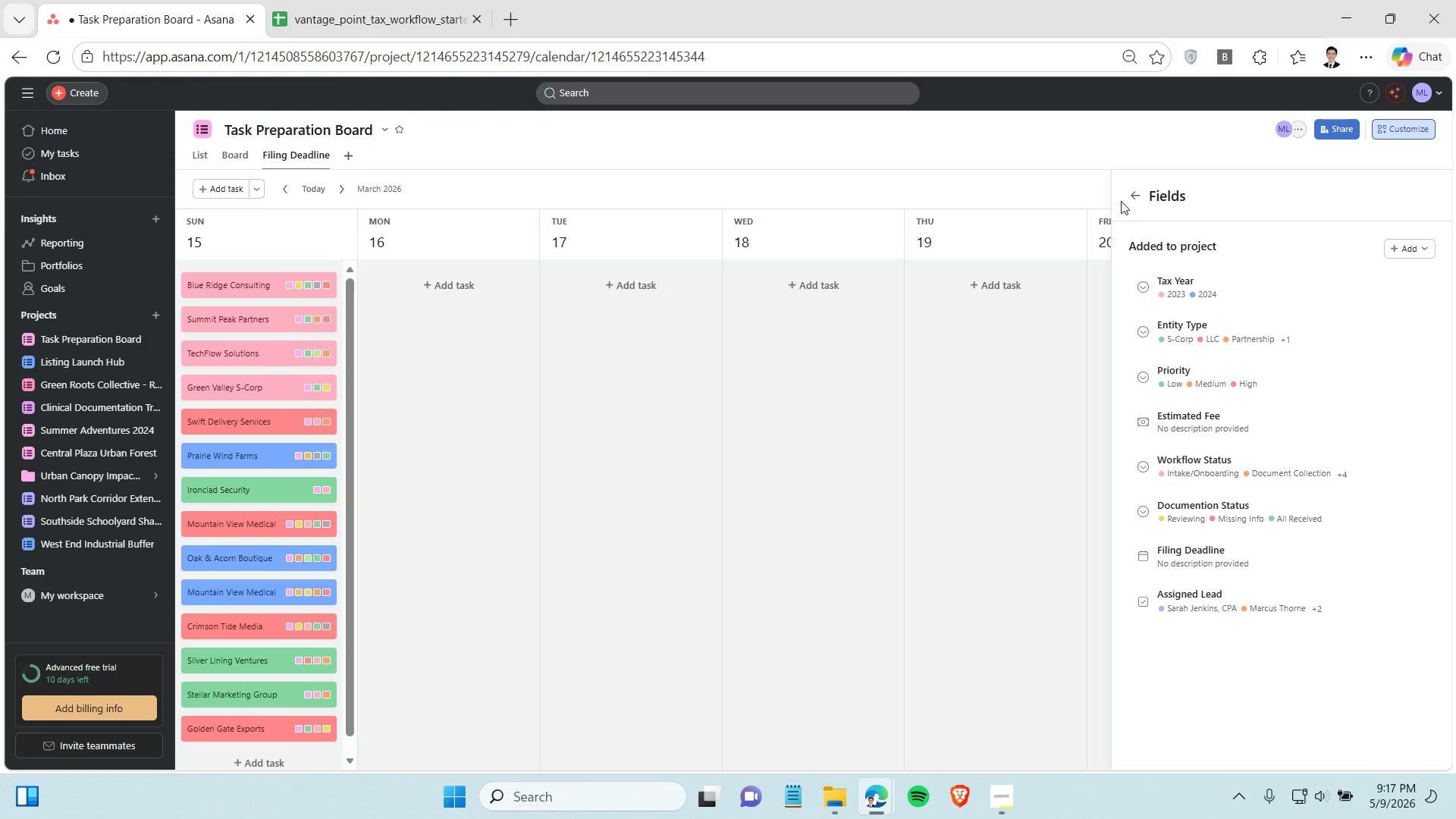 
left_click([1126, 195])
 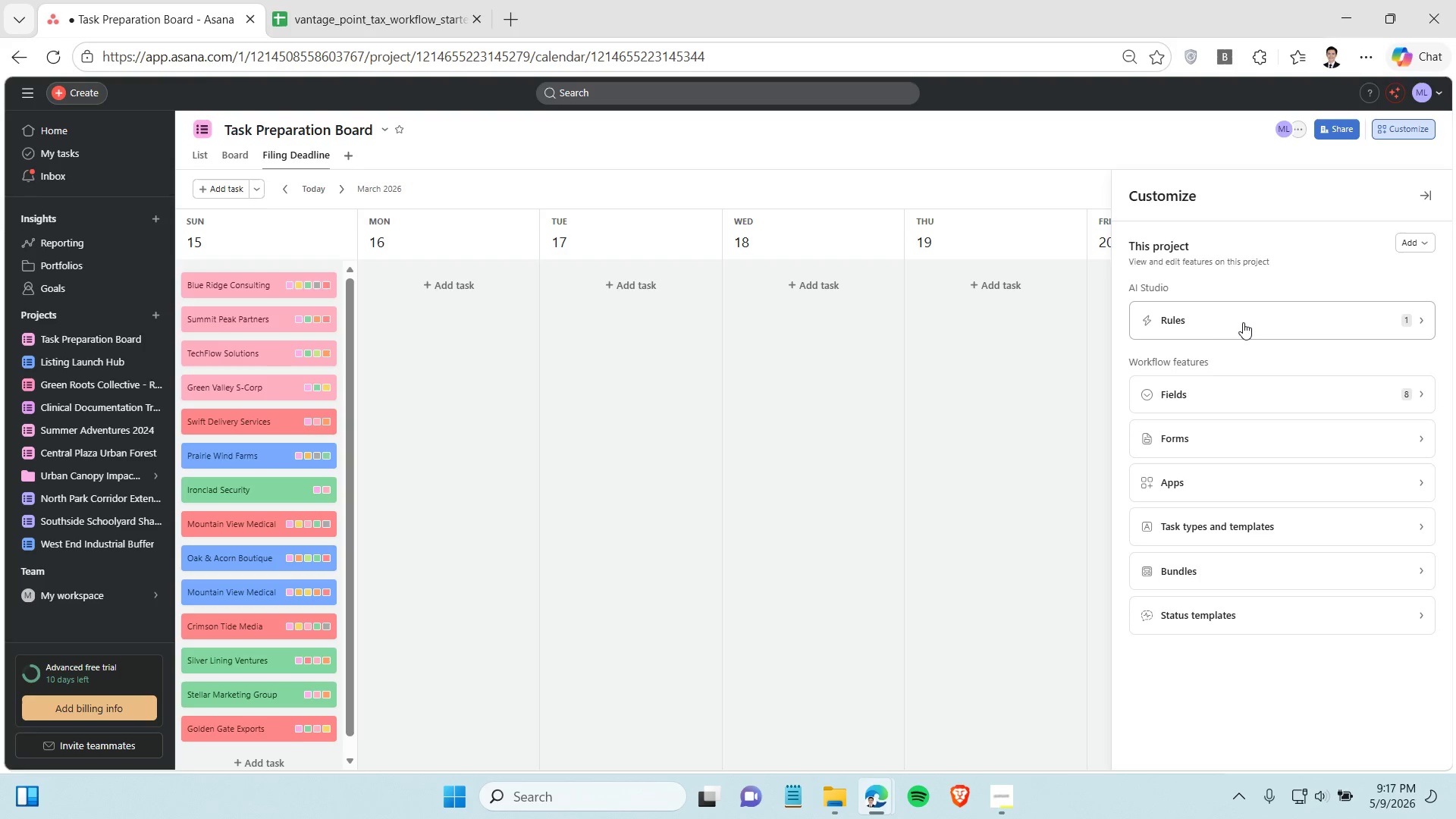 
left_click([1243, 322])
 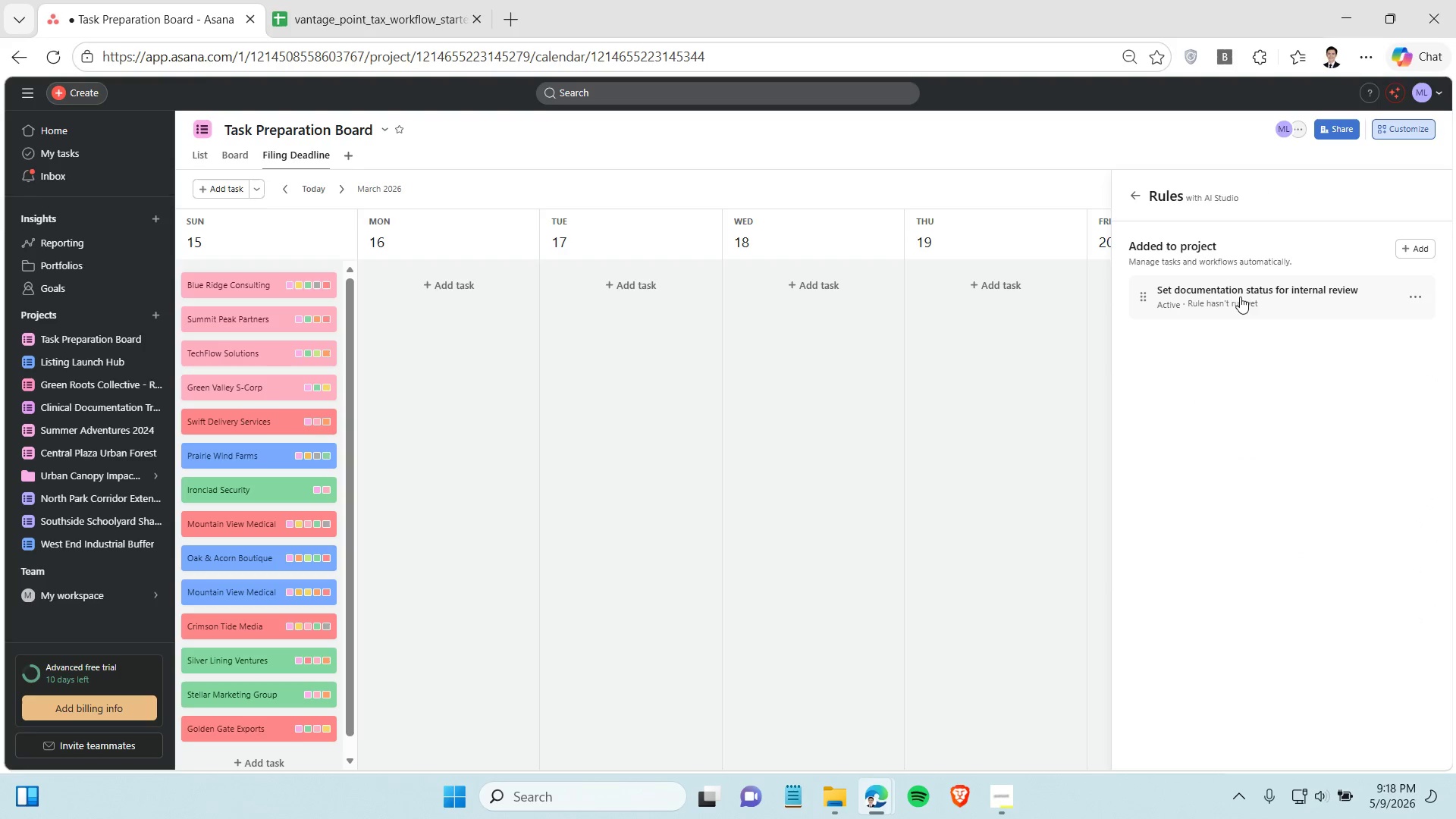 
left_click([1240, 297])
 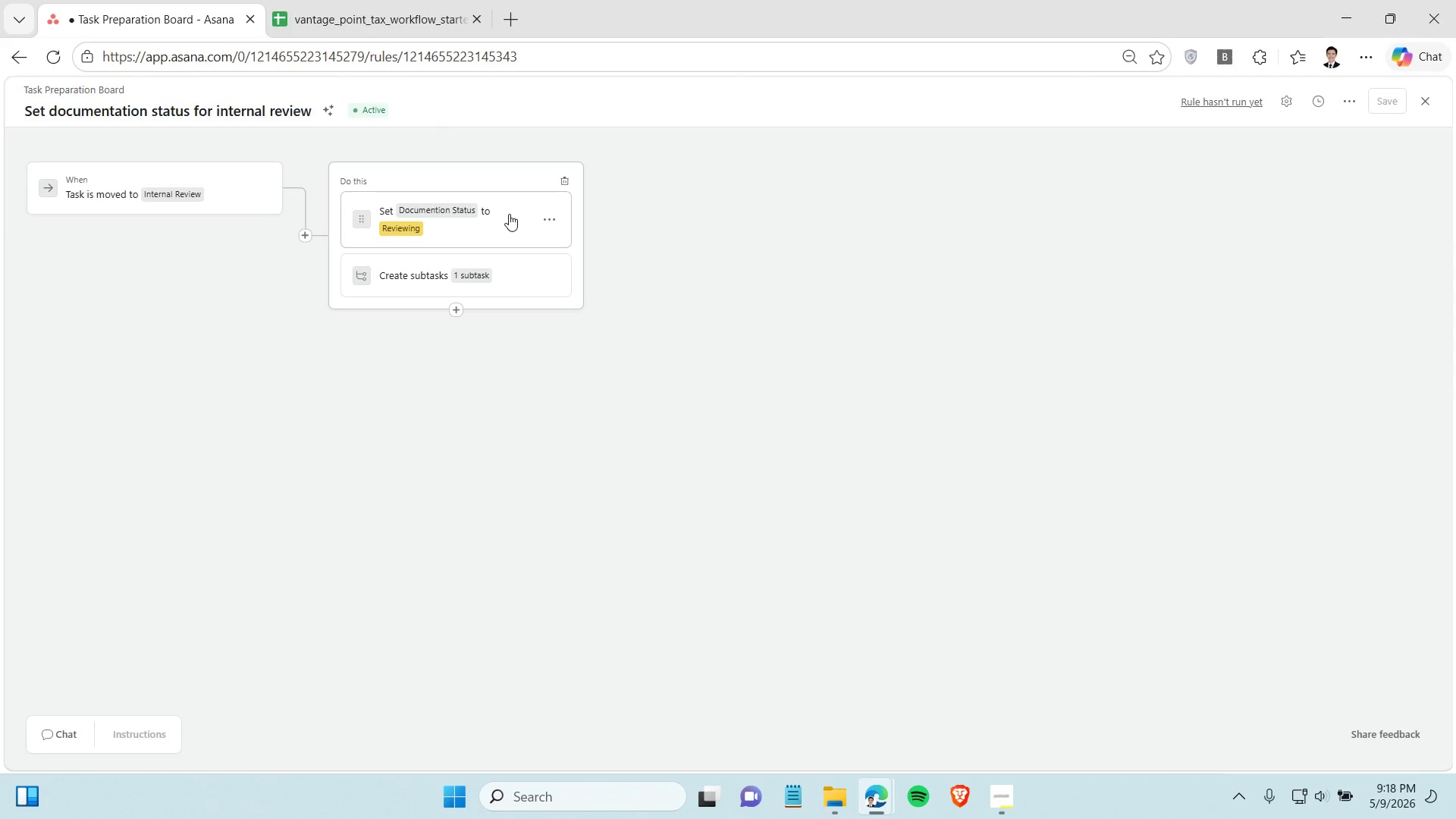 
left_click([513, 281])
 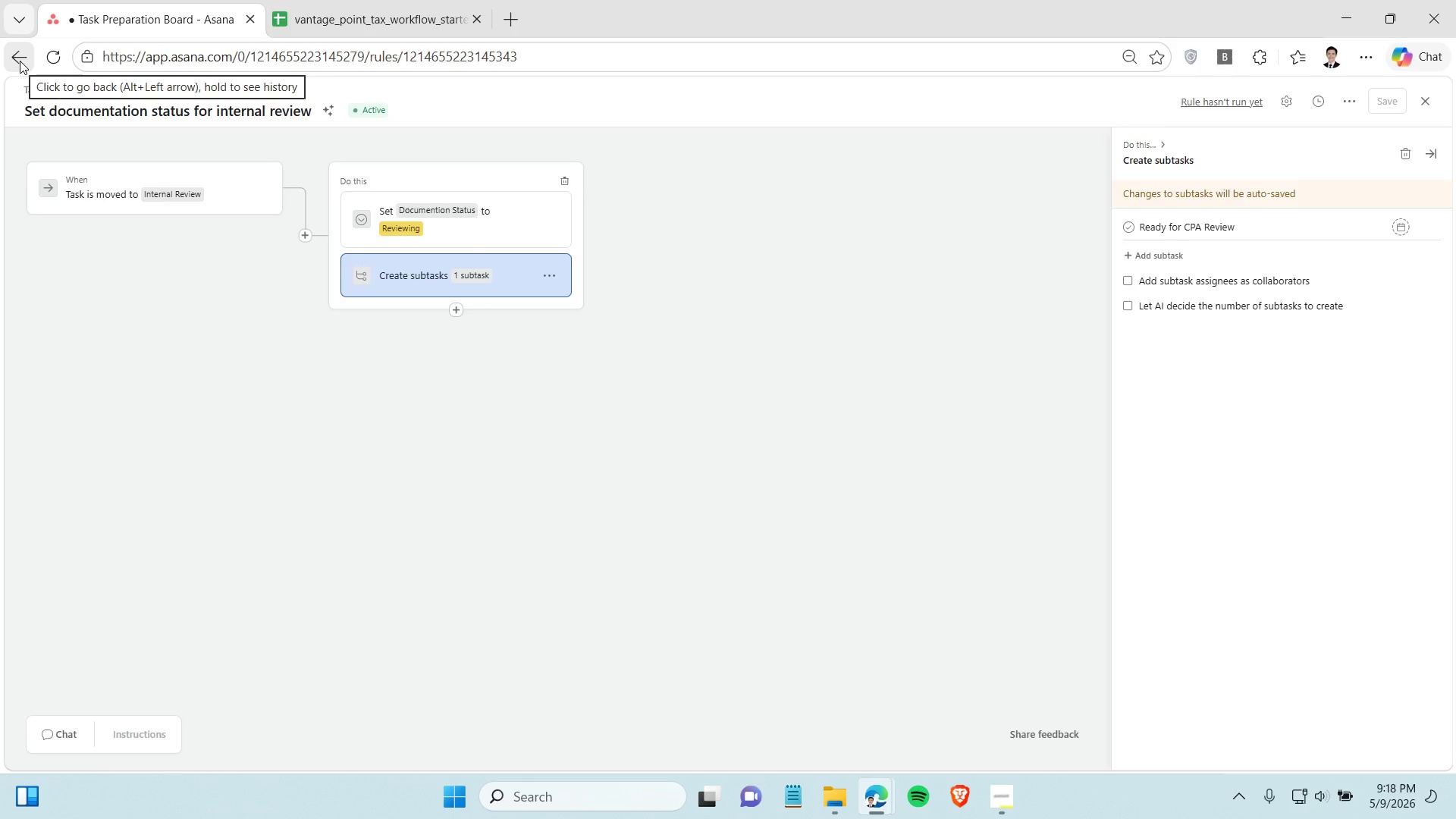 
left_click([20, 61])
 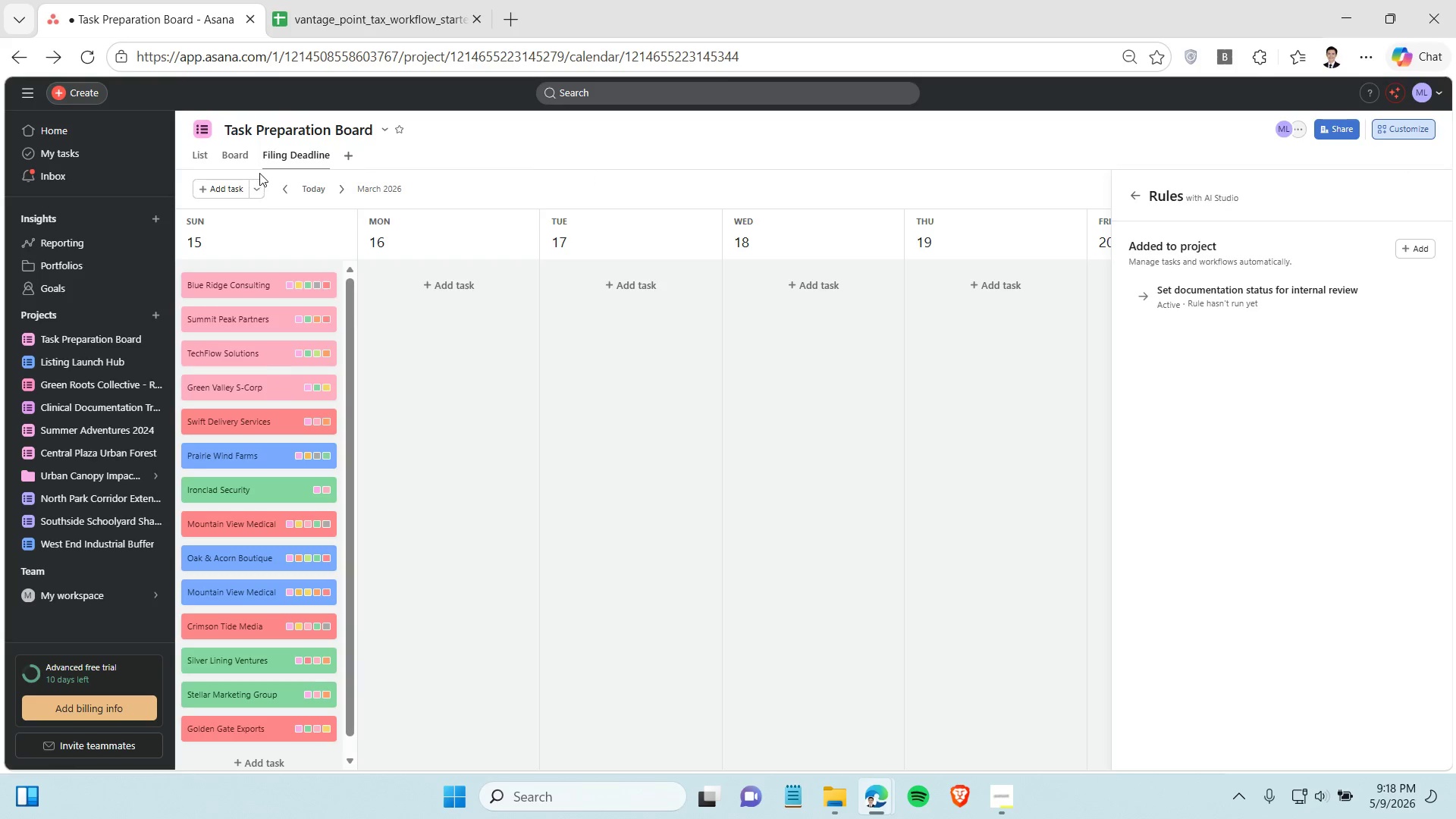 
left_click([238, 159])
 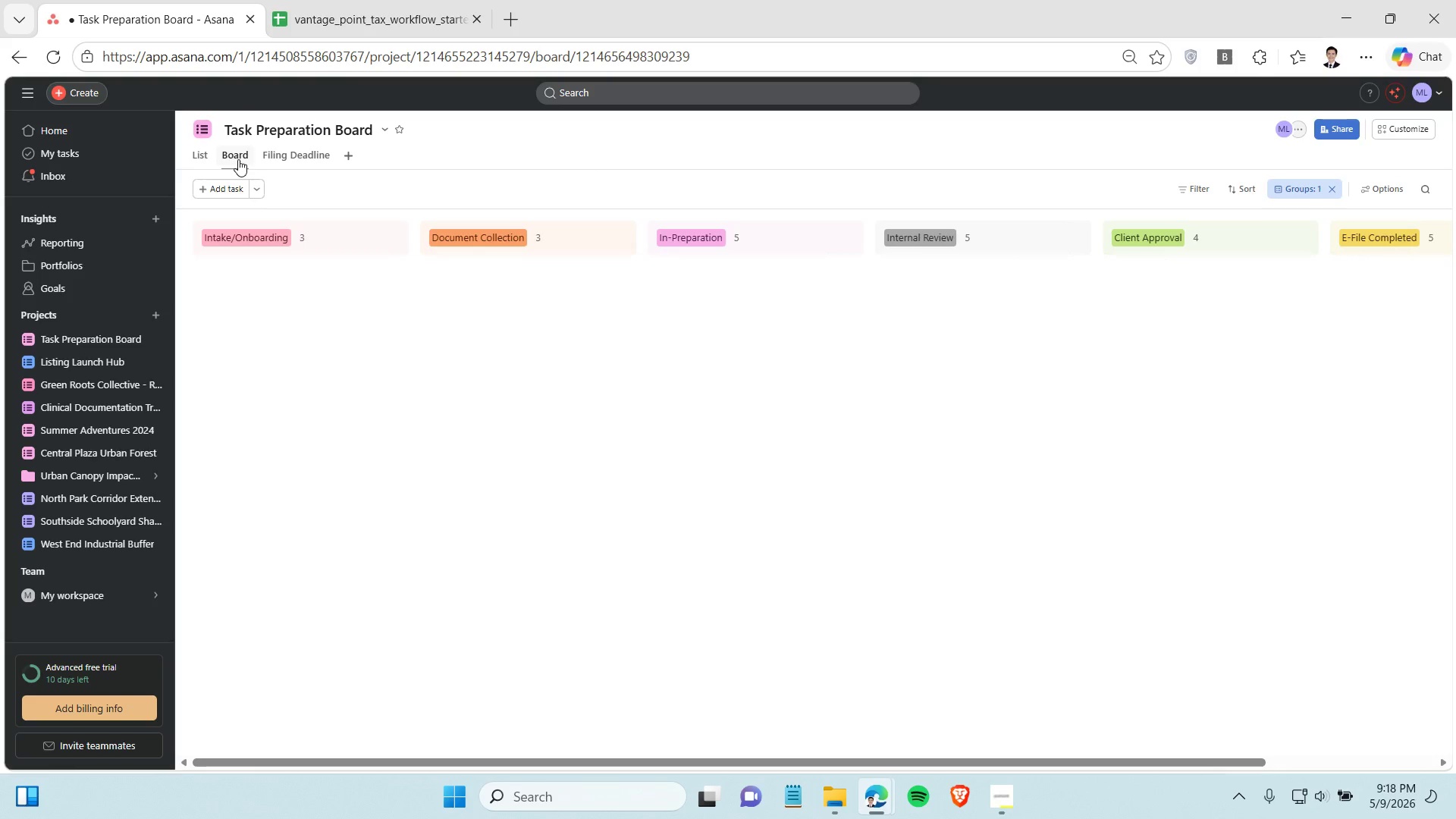 
mouse_move([576, 443])
 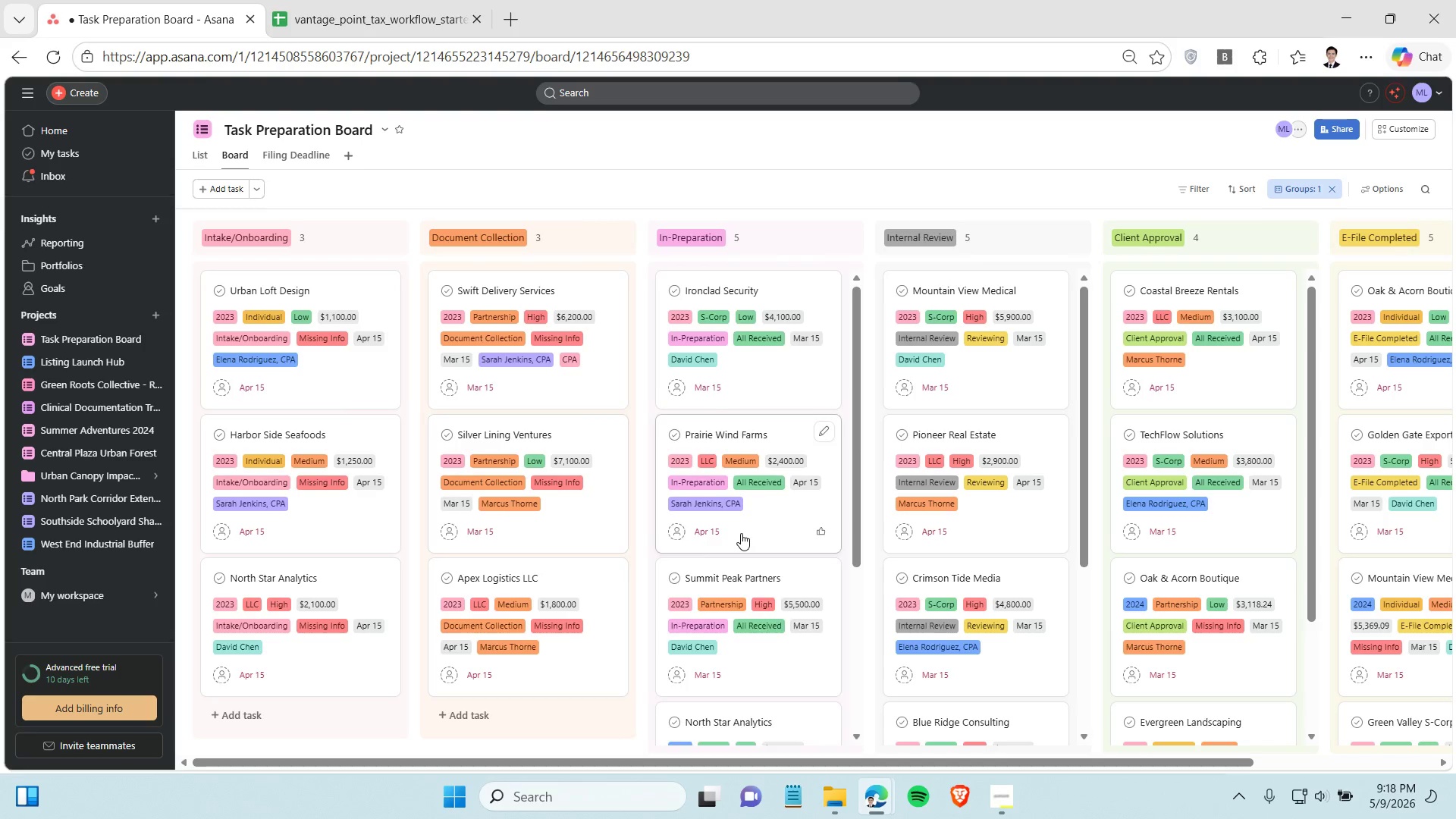 
scroll: coordinate [752, 528], scroll_direction: up, amount: 1.0
 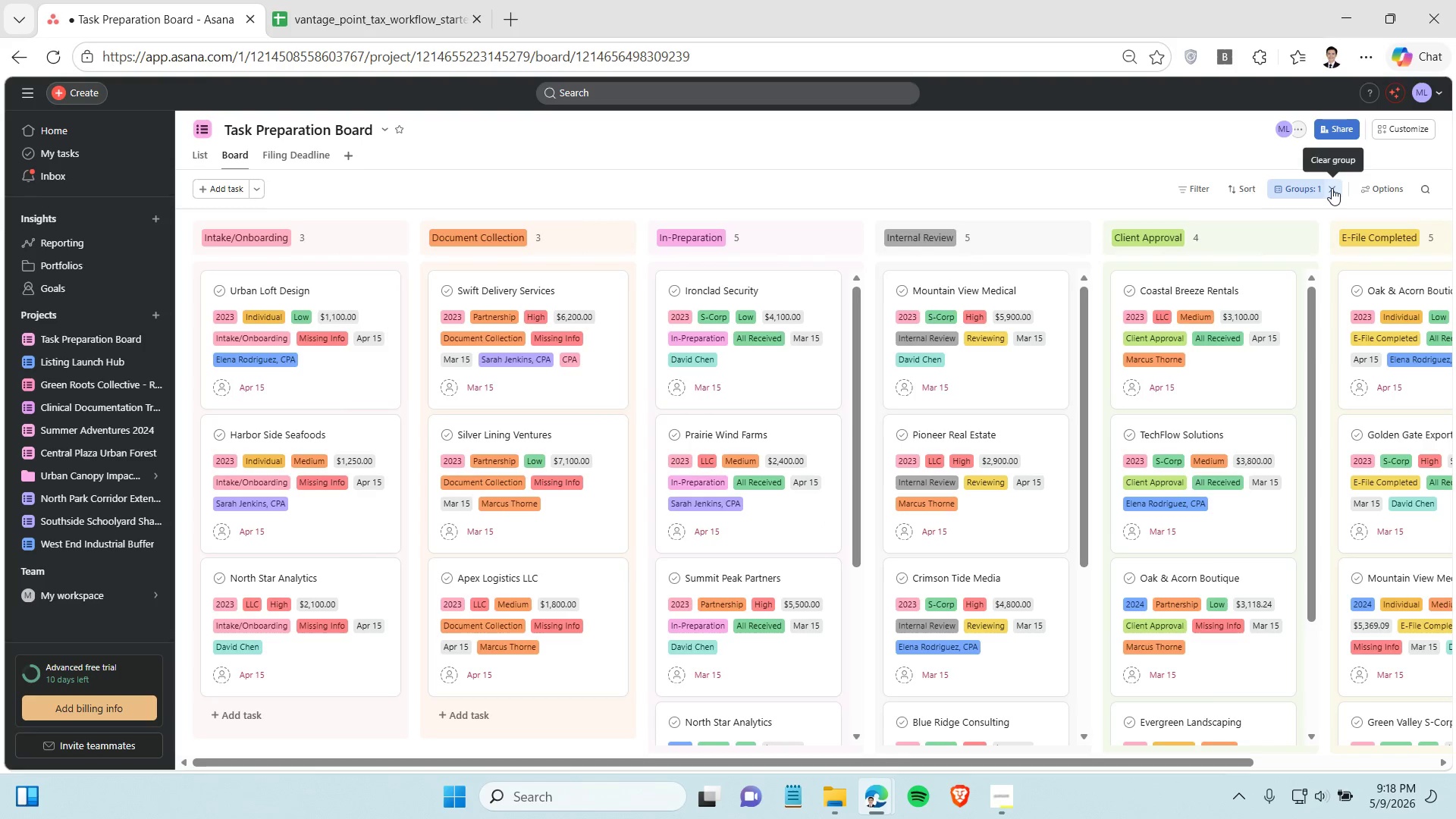 
left_click([1332, 188])
 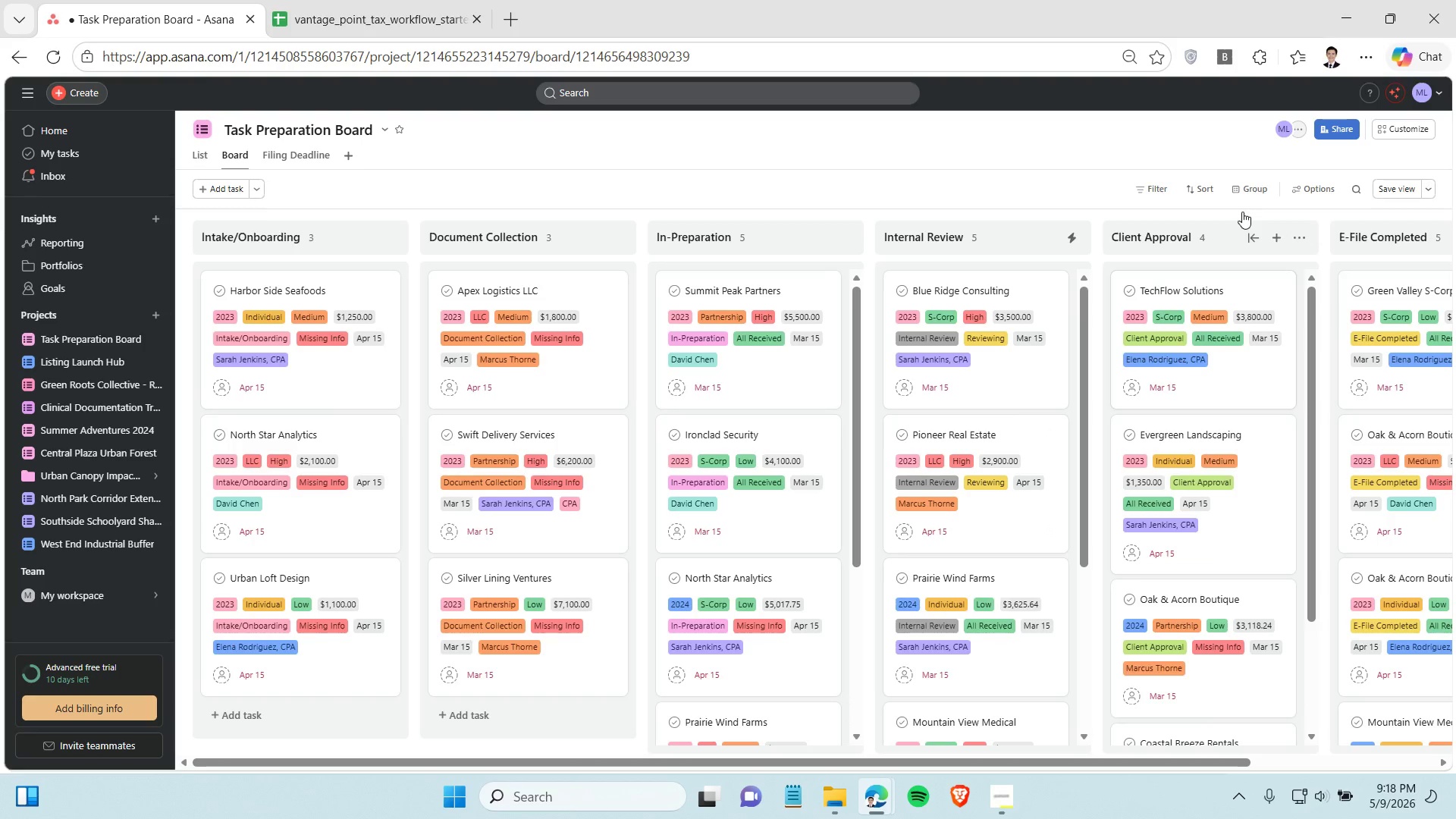 
left_click([1238, 113])
 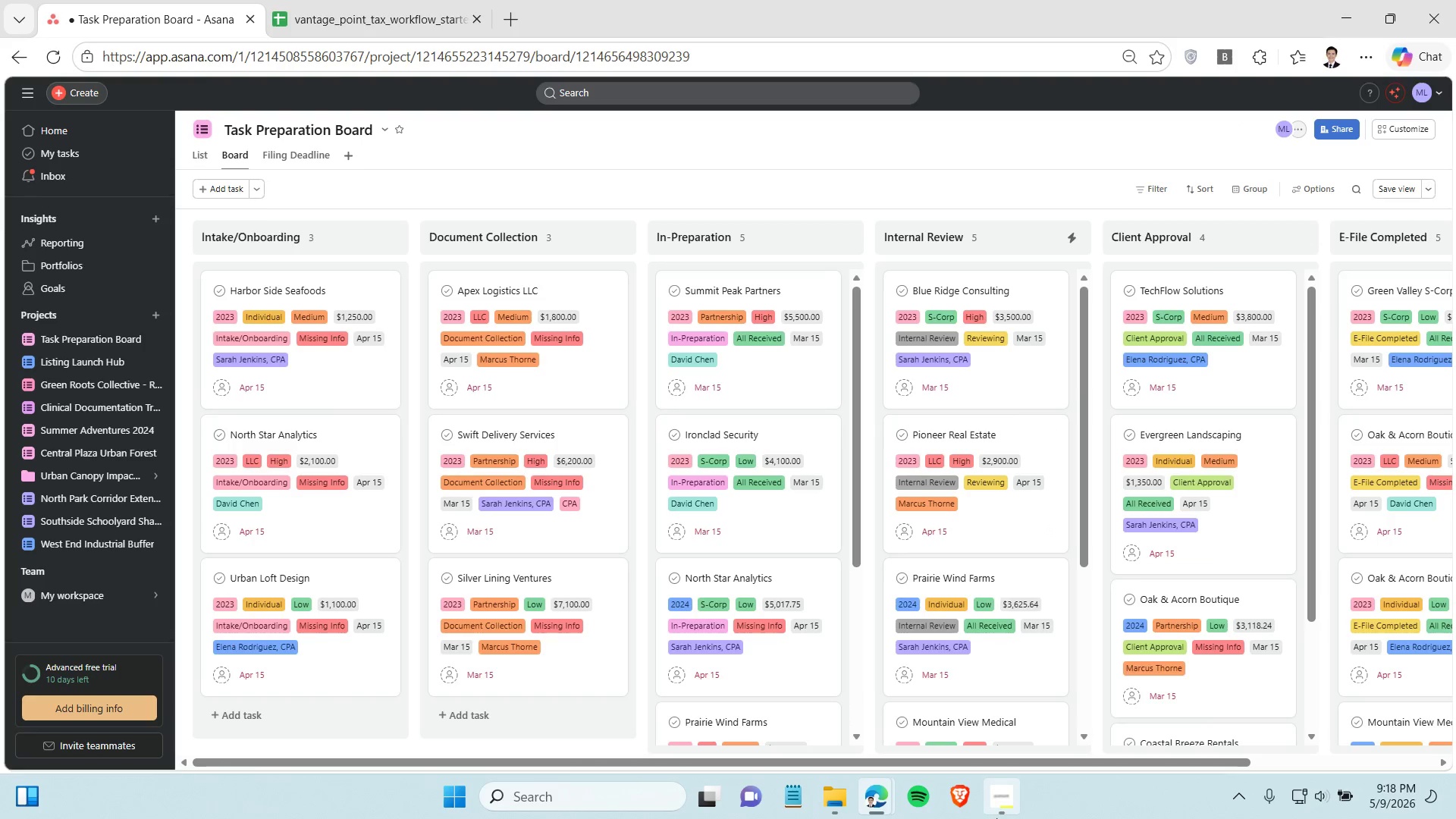 
left_click([997, 817])